 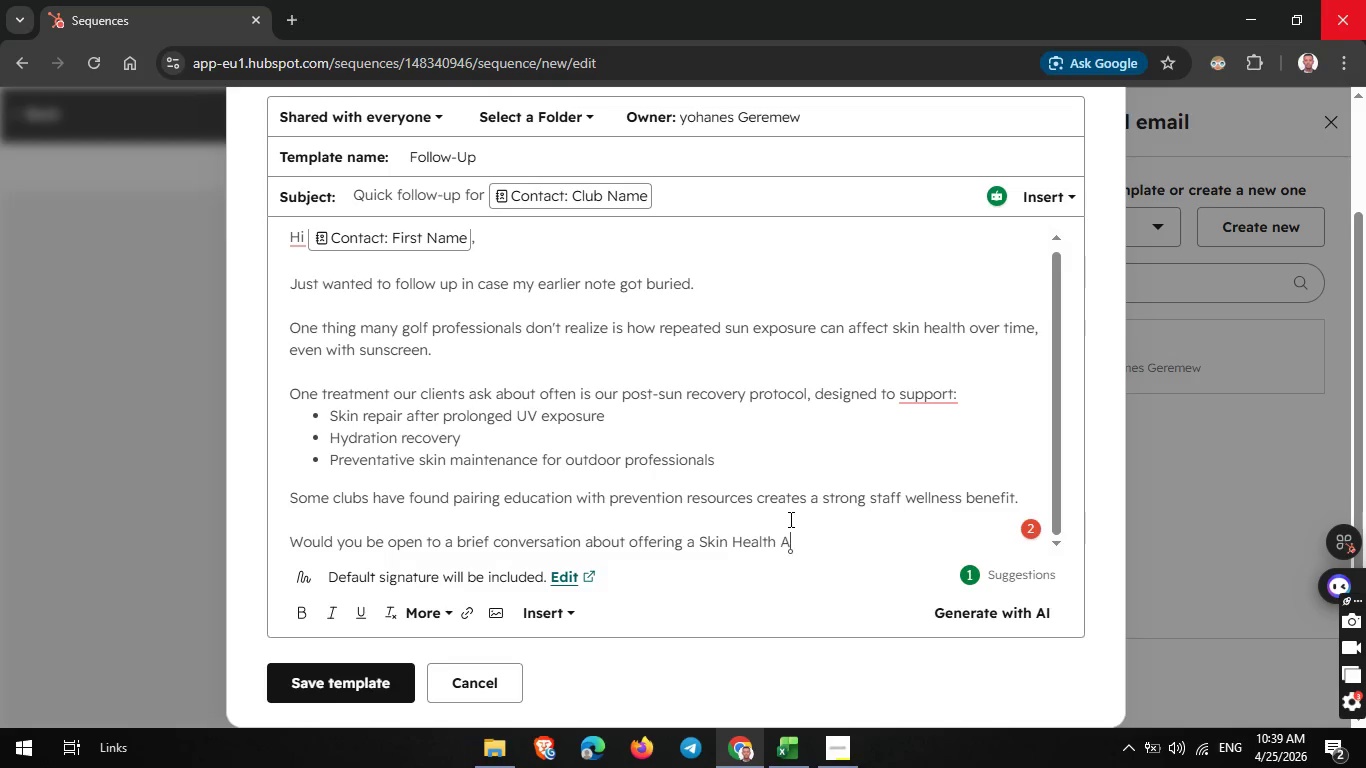 
key(Shift+A)
 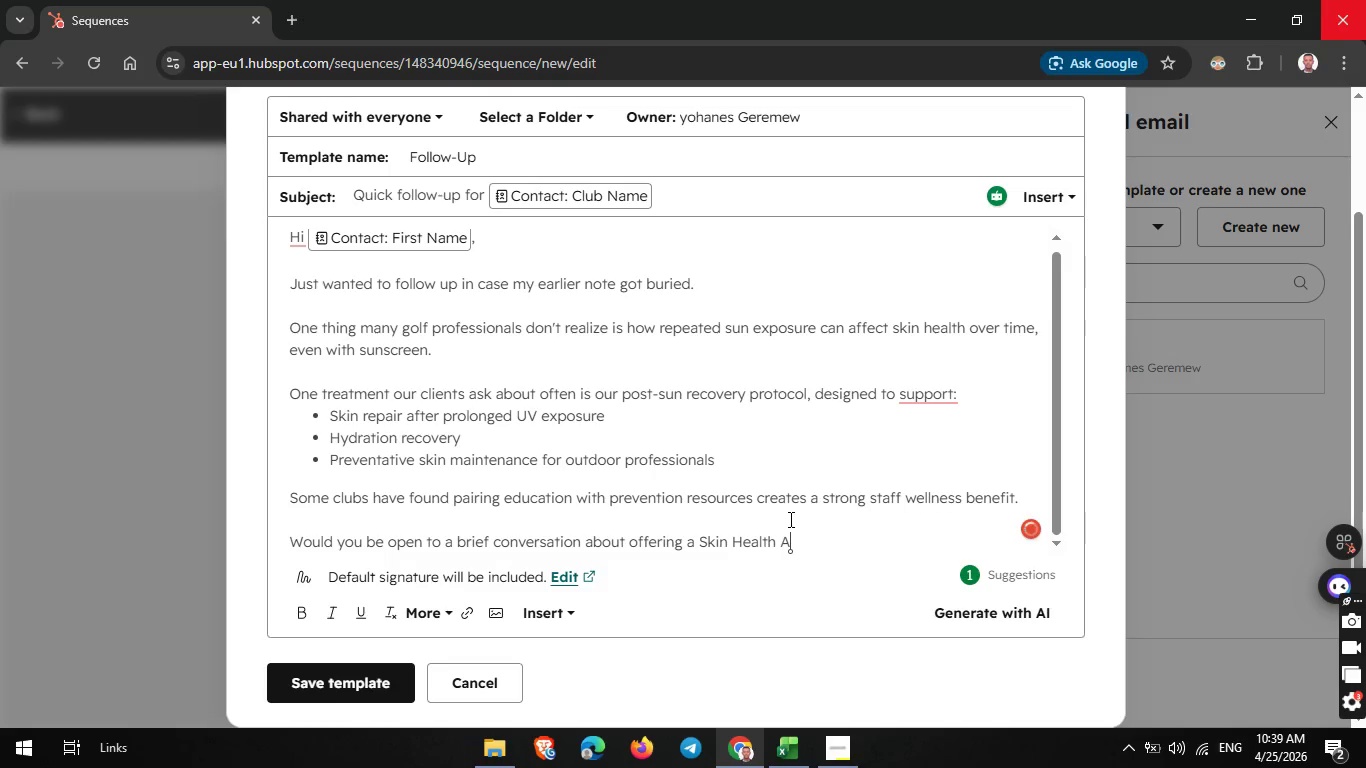 
type(wareness session at)
 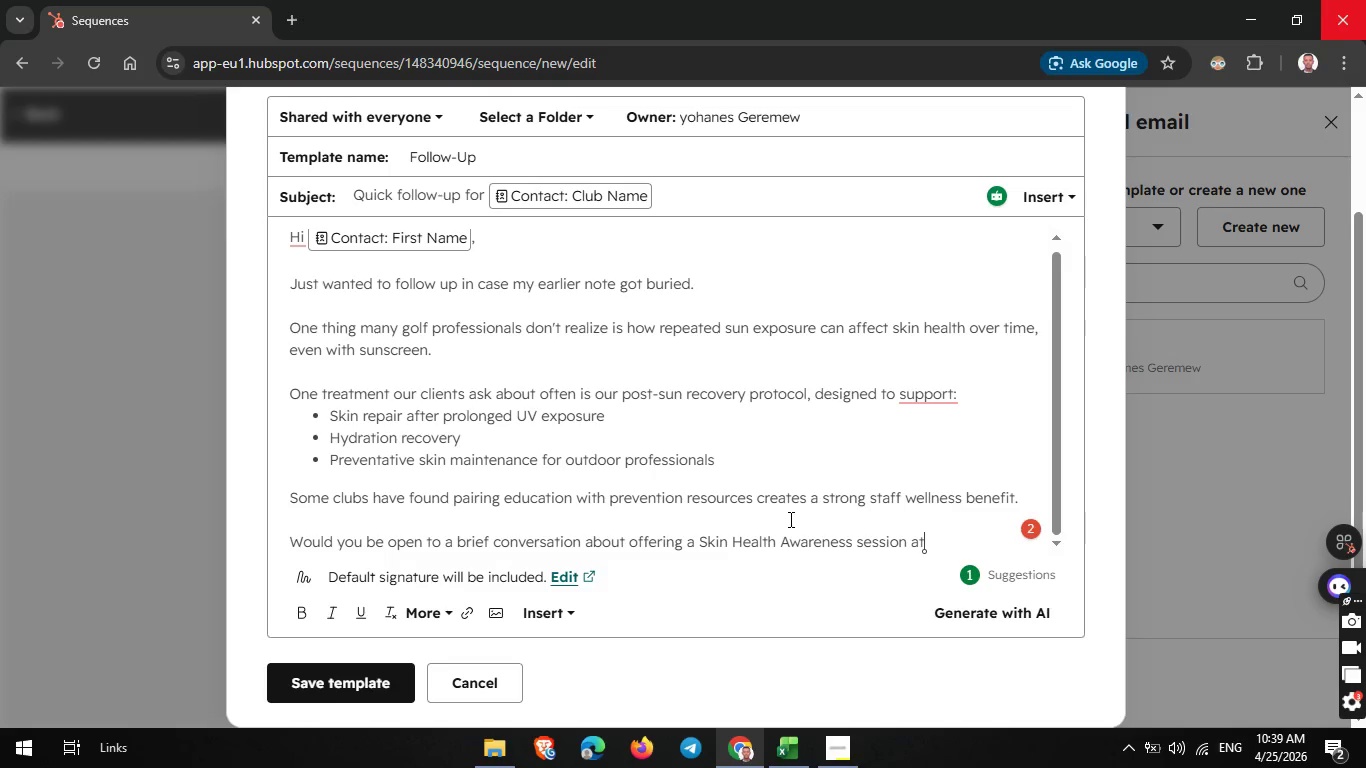 
key(Space)
 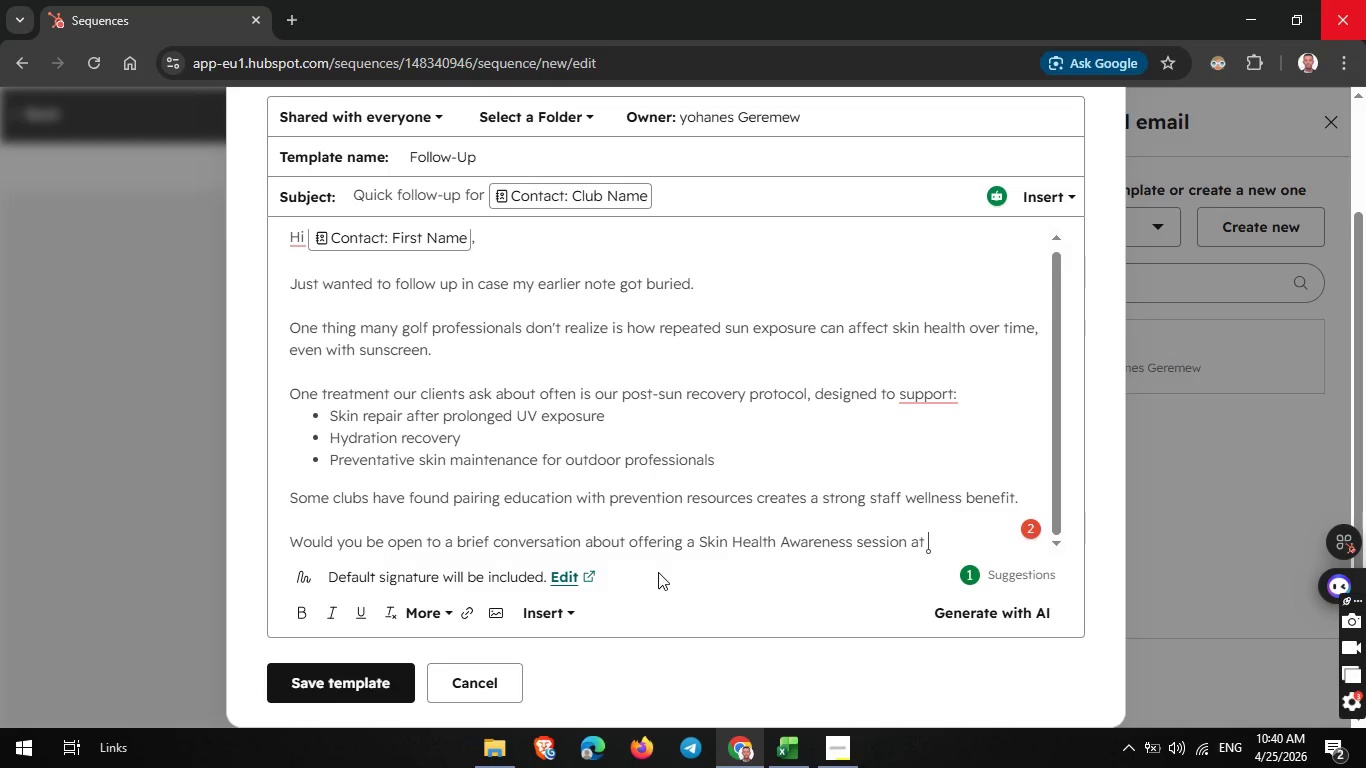 
wait(8.52)
 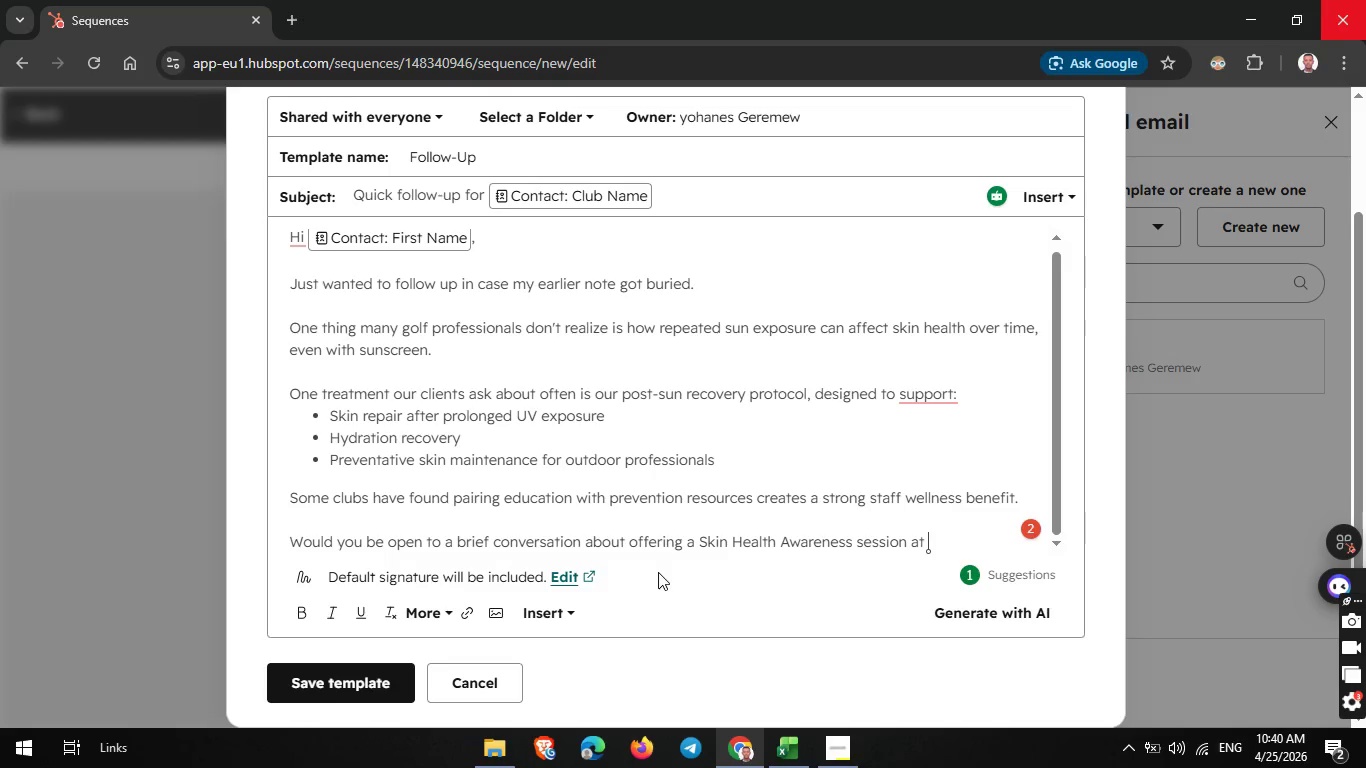 
left_click([558, 616])
 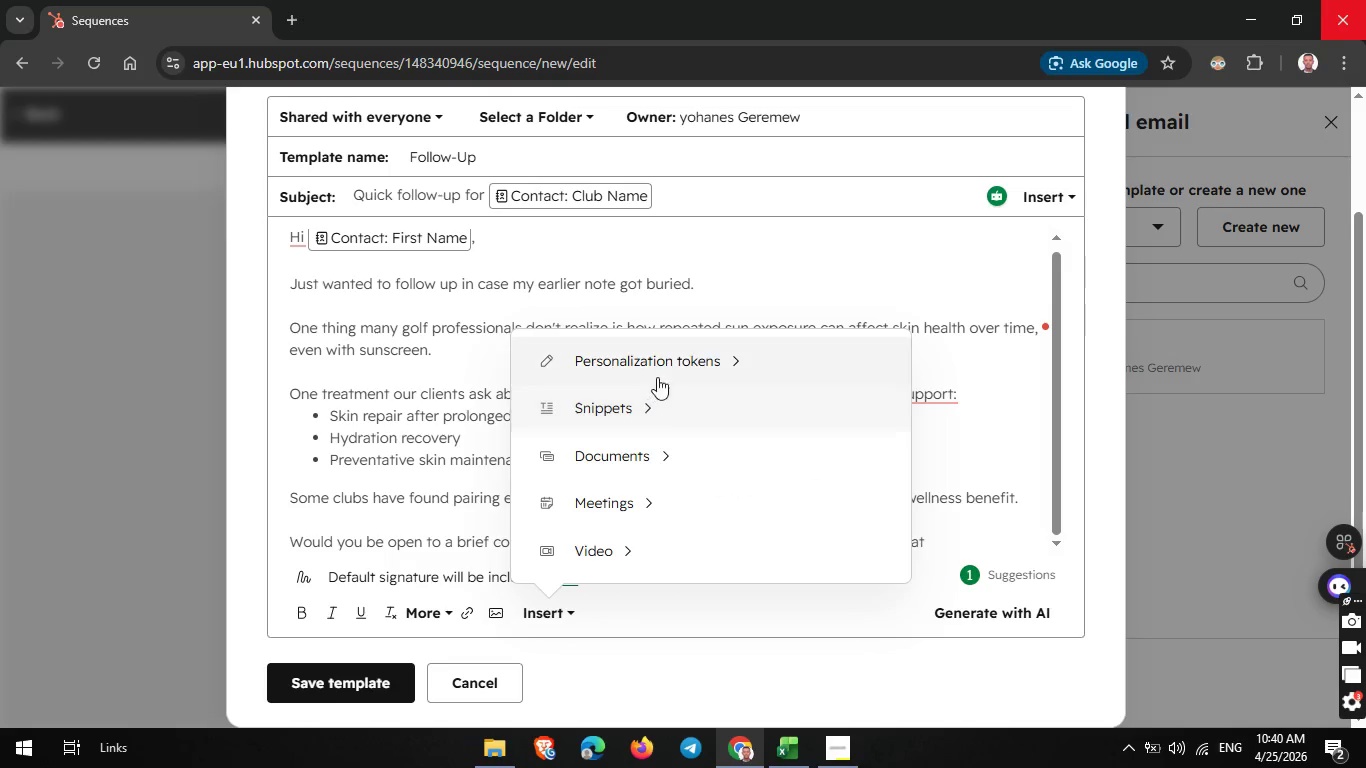 
left_click([672, 370])
 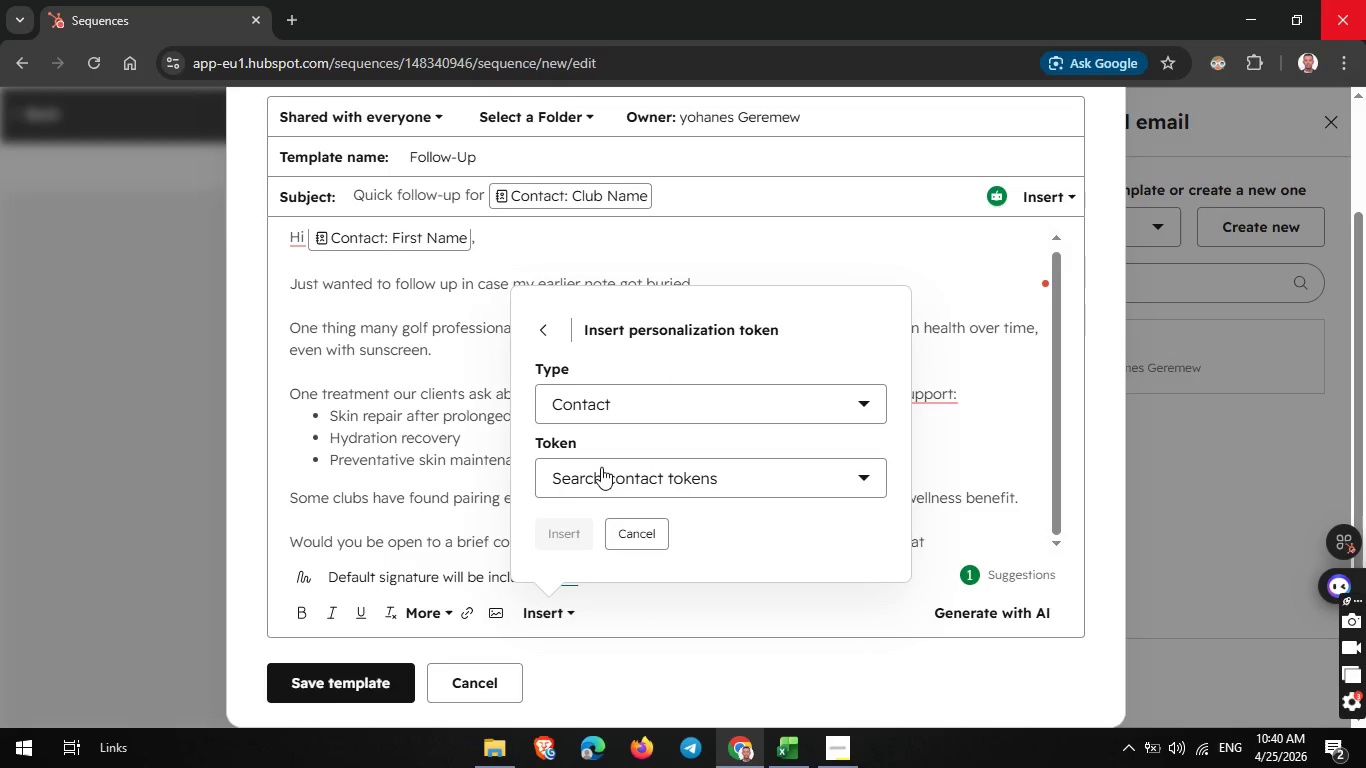 
left_click([601, 467])
 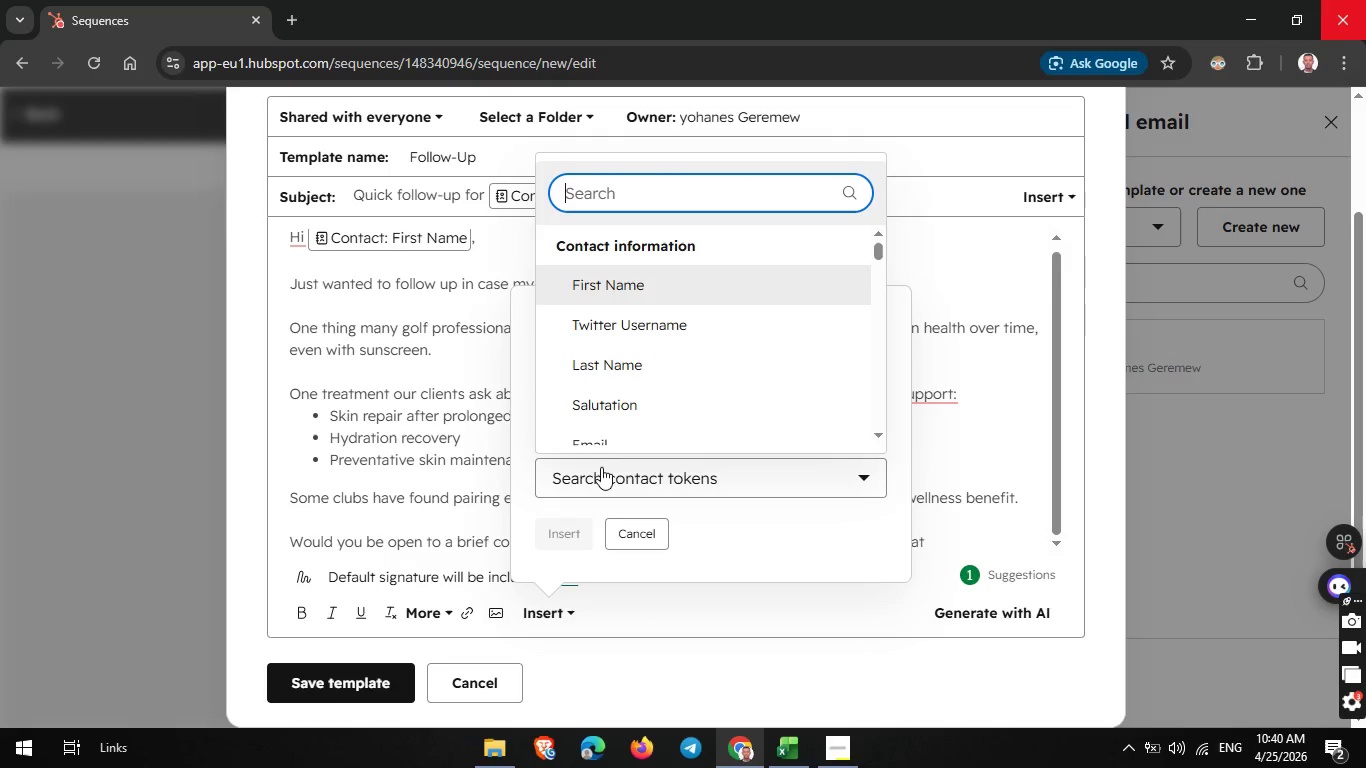 
type(cl)
 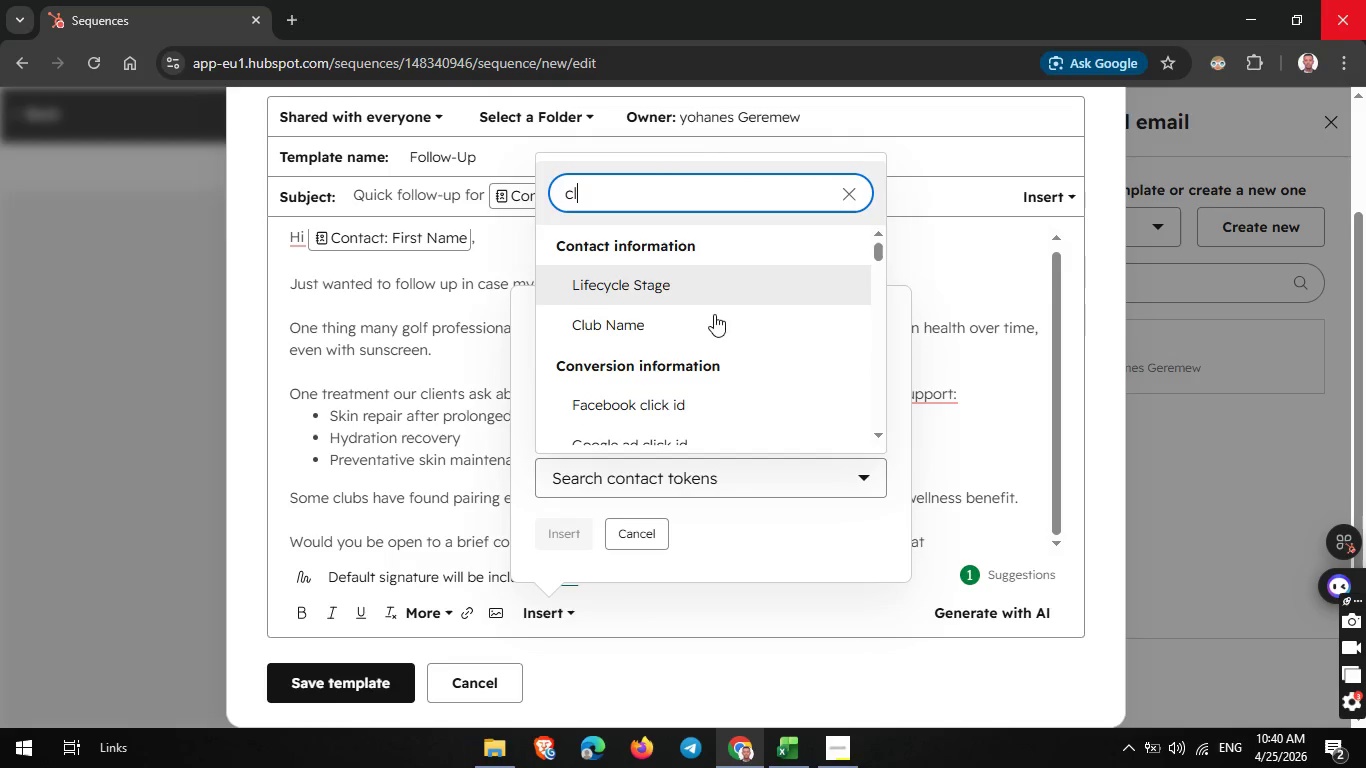 
left_click([693, 324])
 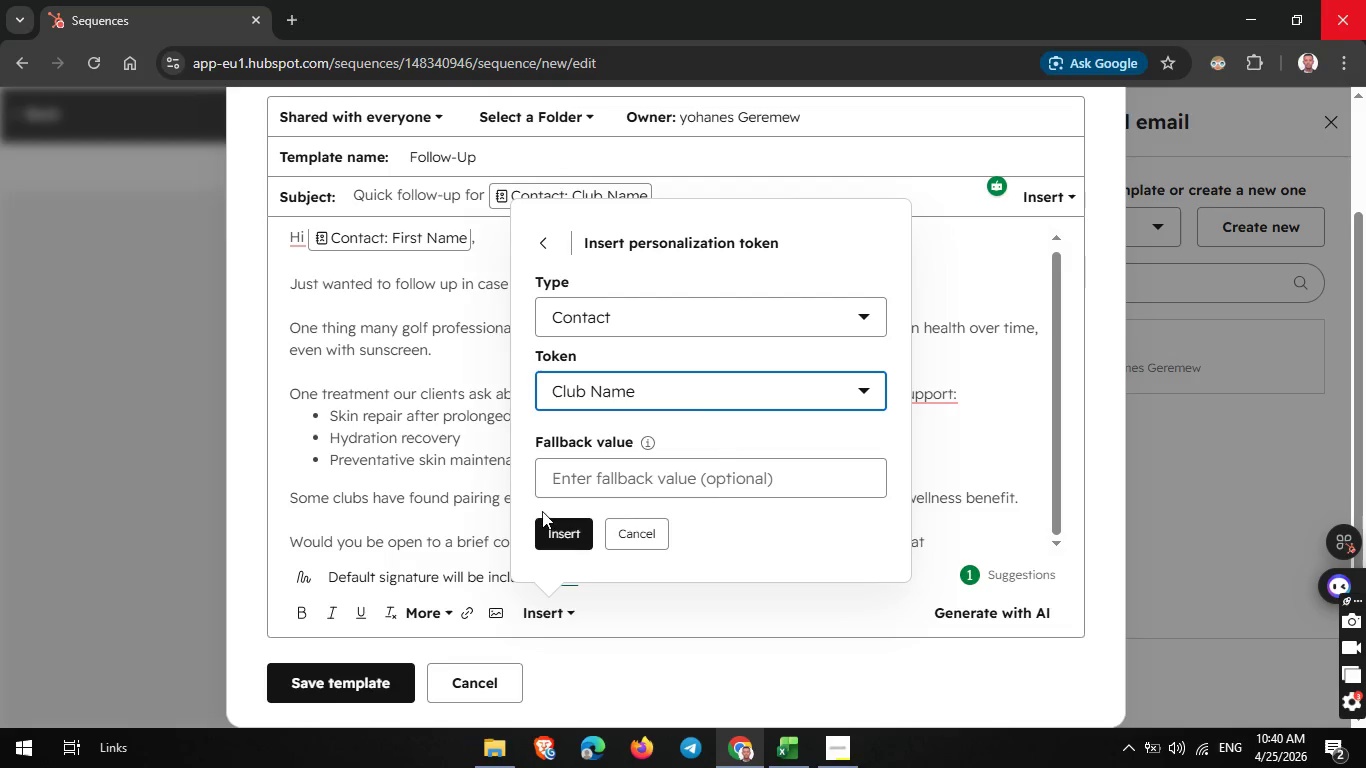 
left_click([549, 528])
 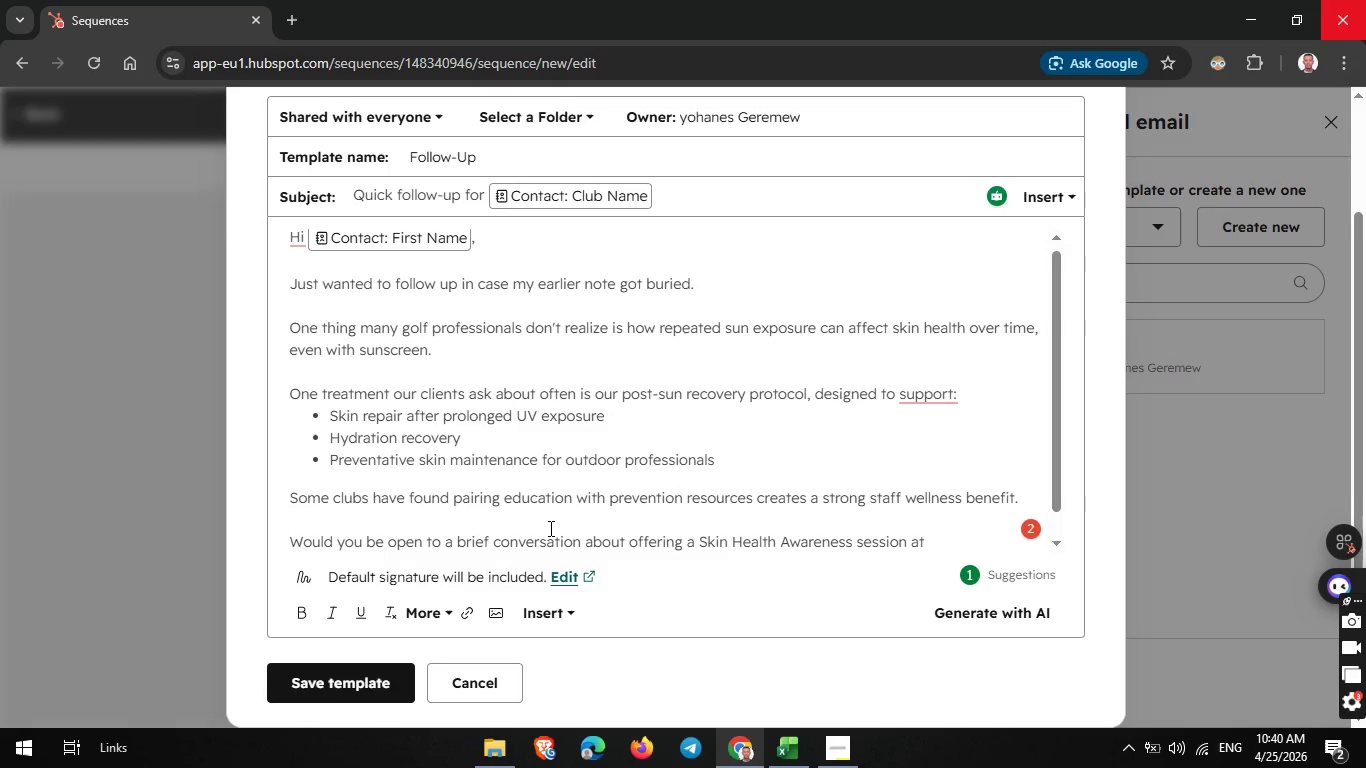 
wait(5.5)
 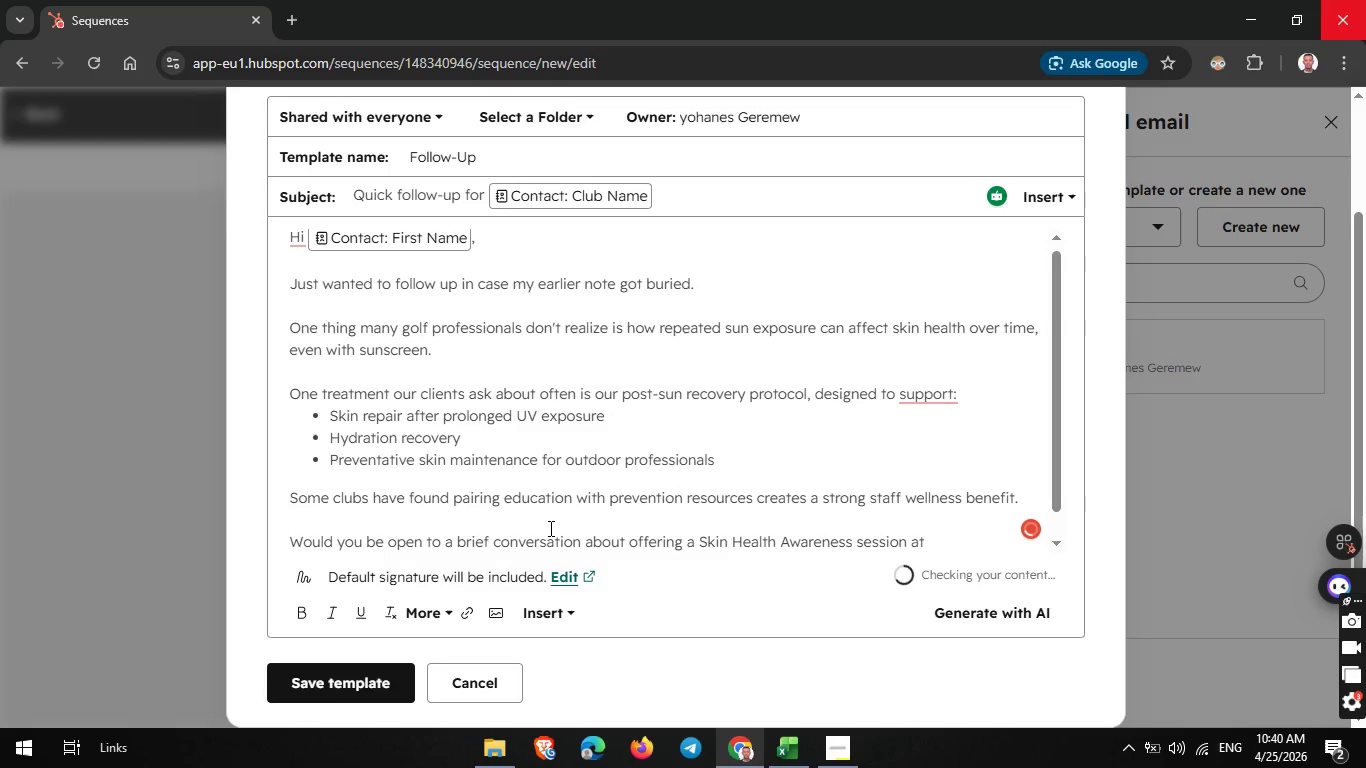 
scroll: coordinate [542, 526], scroll_direction: down, amount: 1.0
 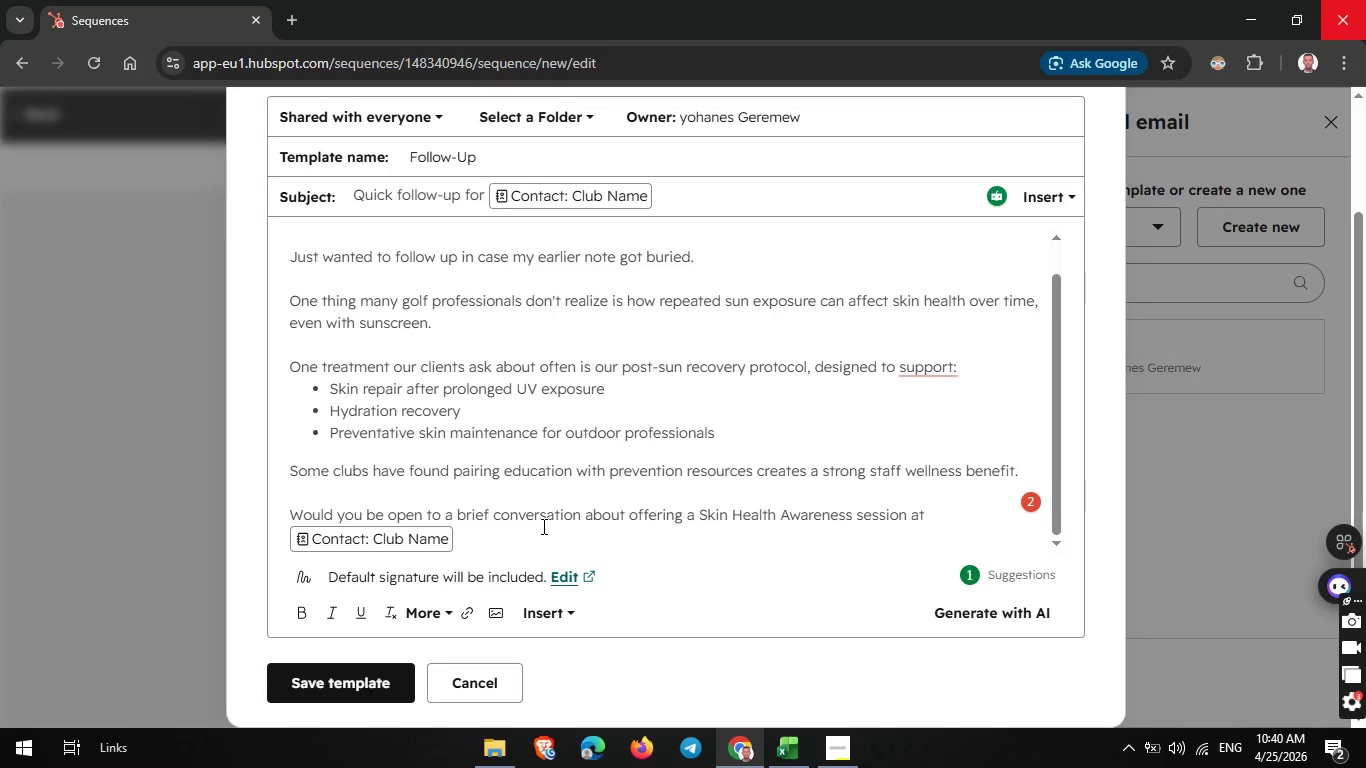 
wait(5.03)
 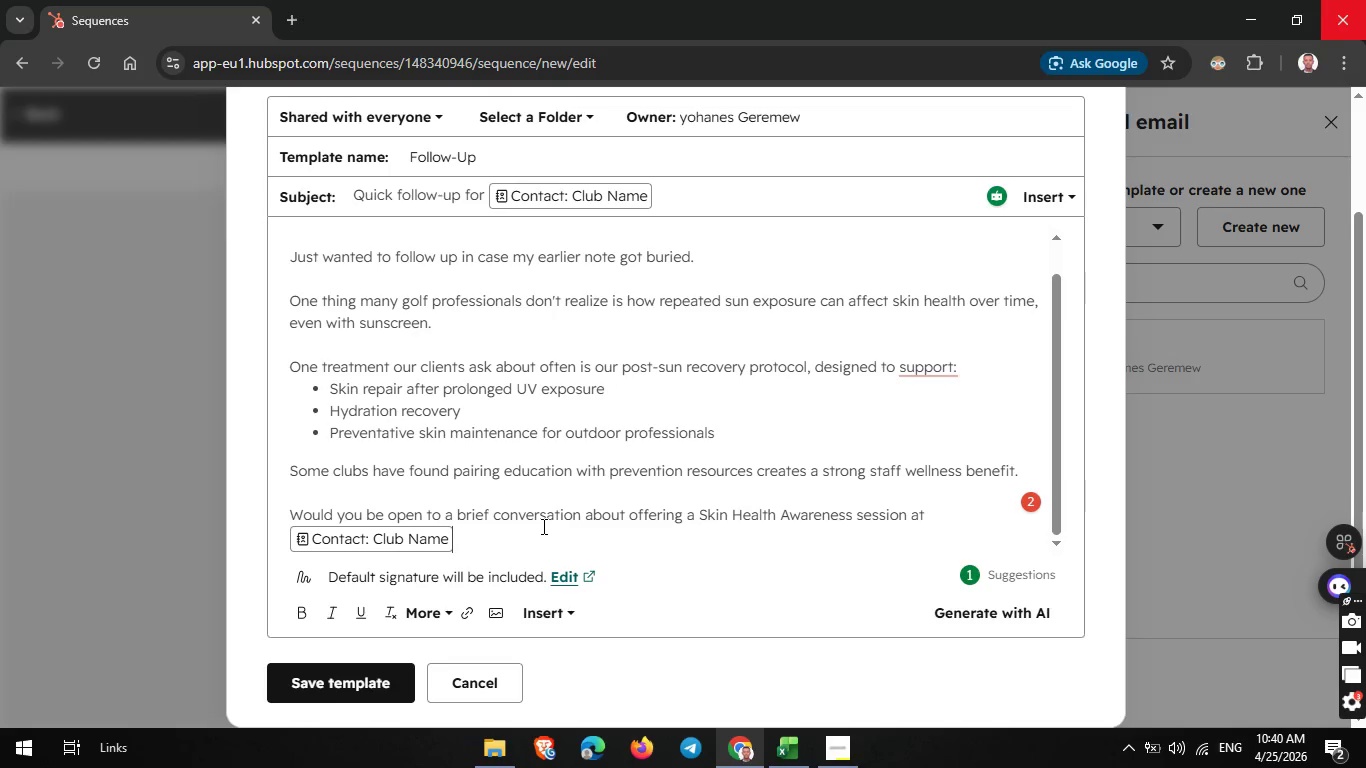 
key(Space)
 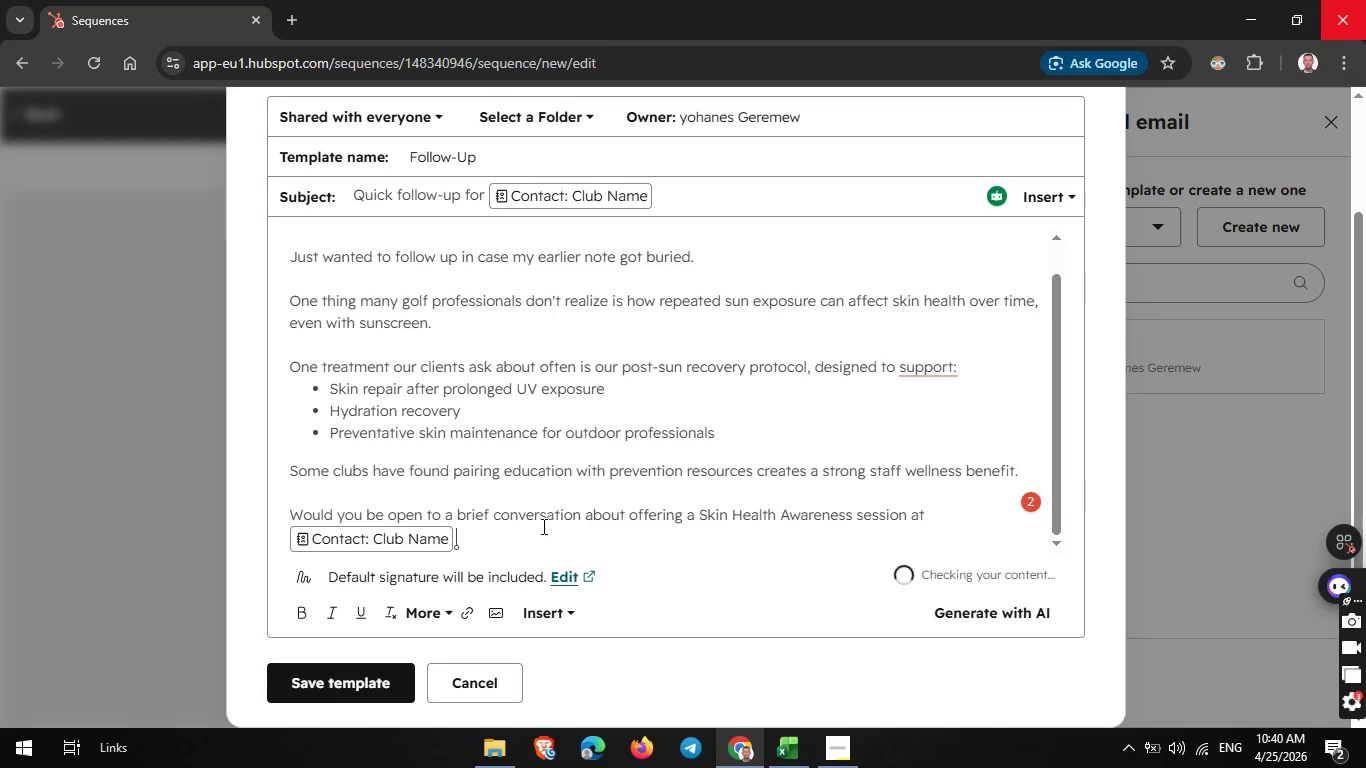 
hold_key(key=ShiftRight, duration=0.33)
 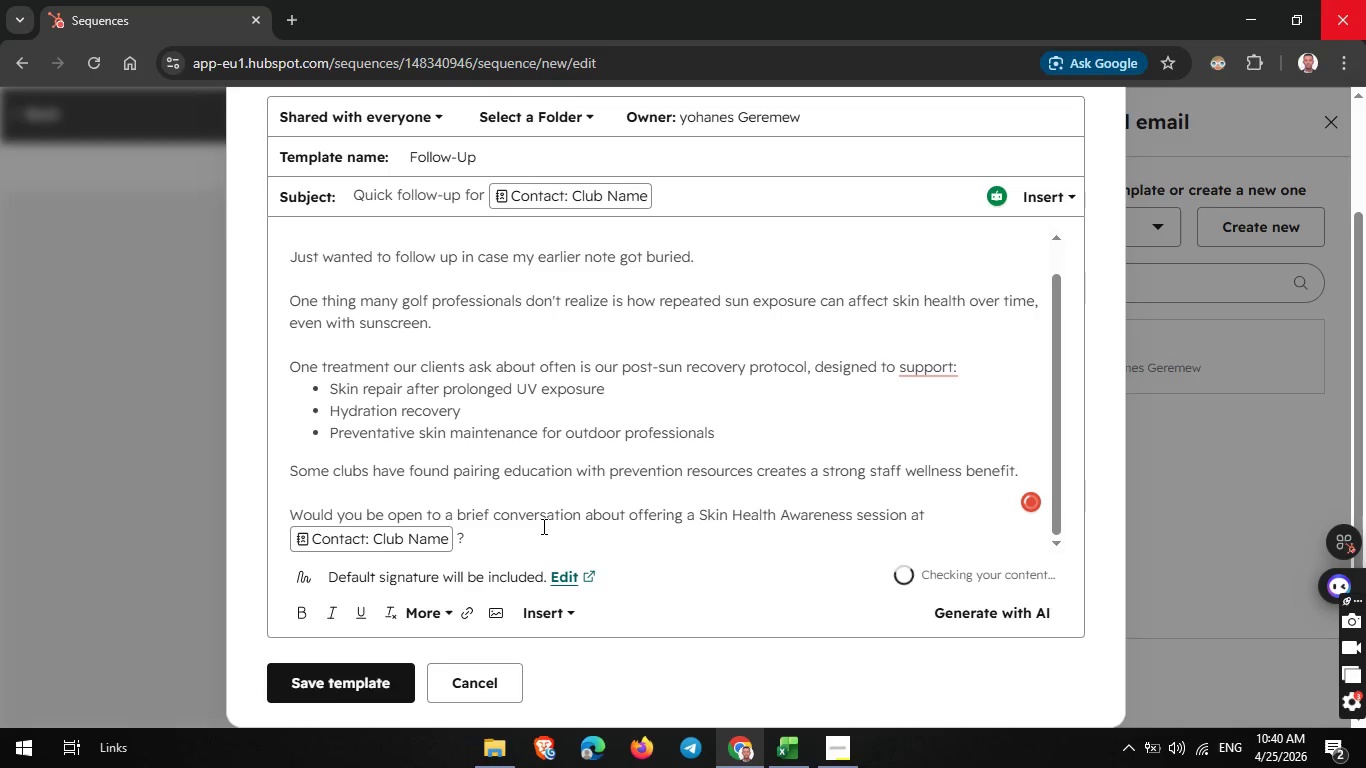 
key(Slash)
 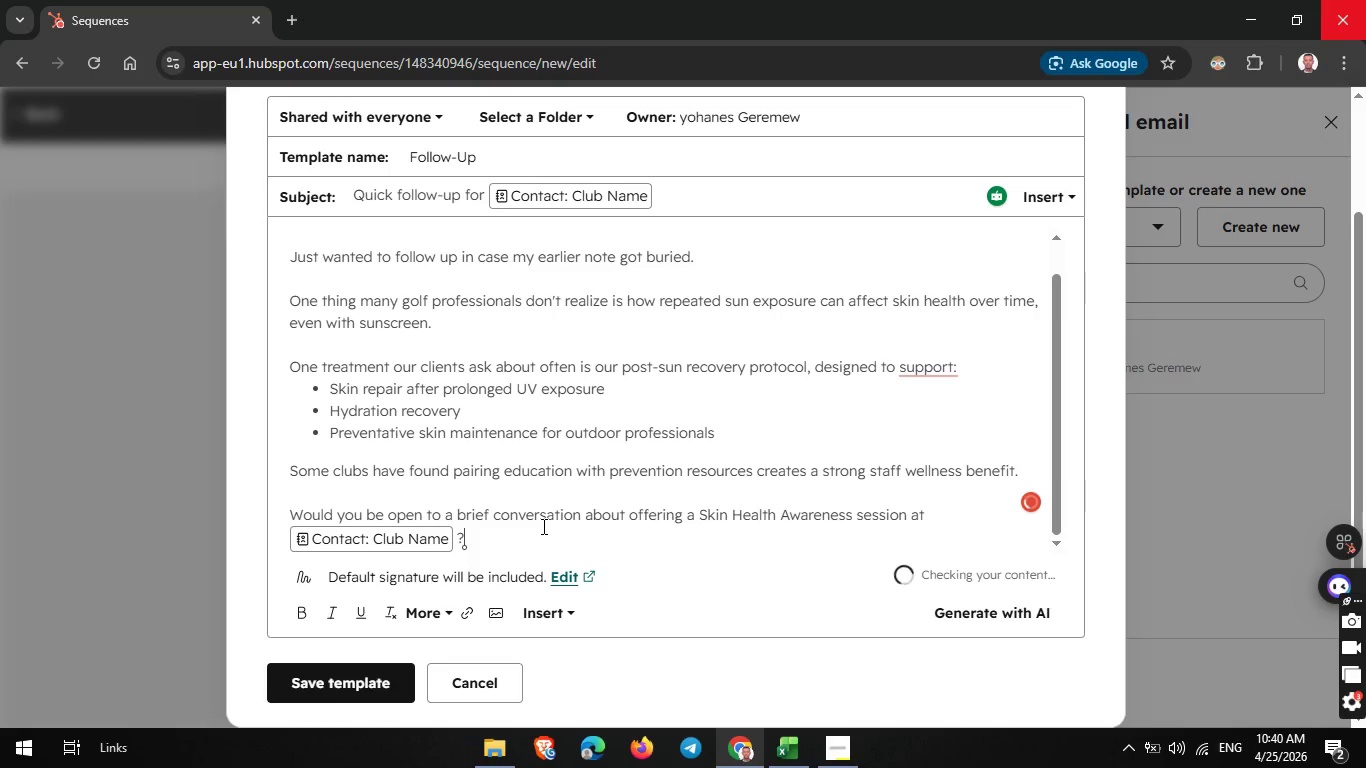 
key(Enter)
 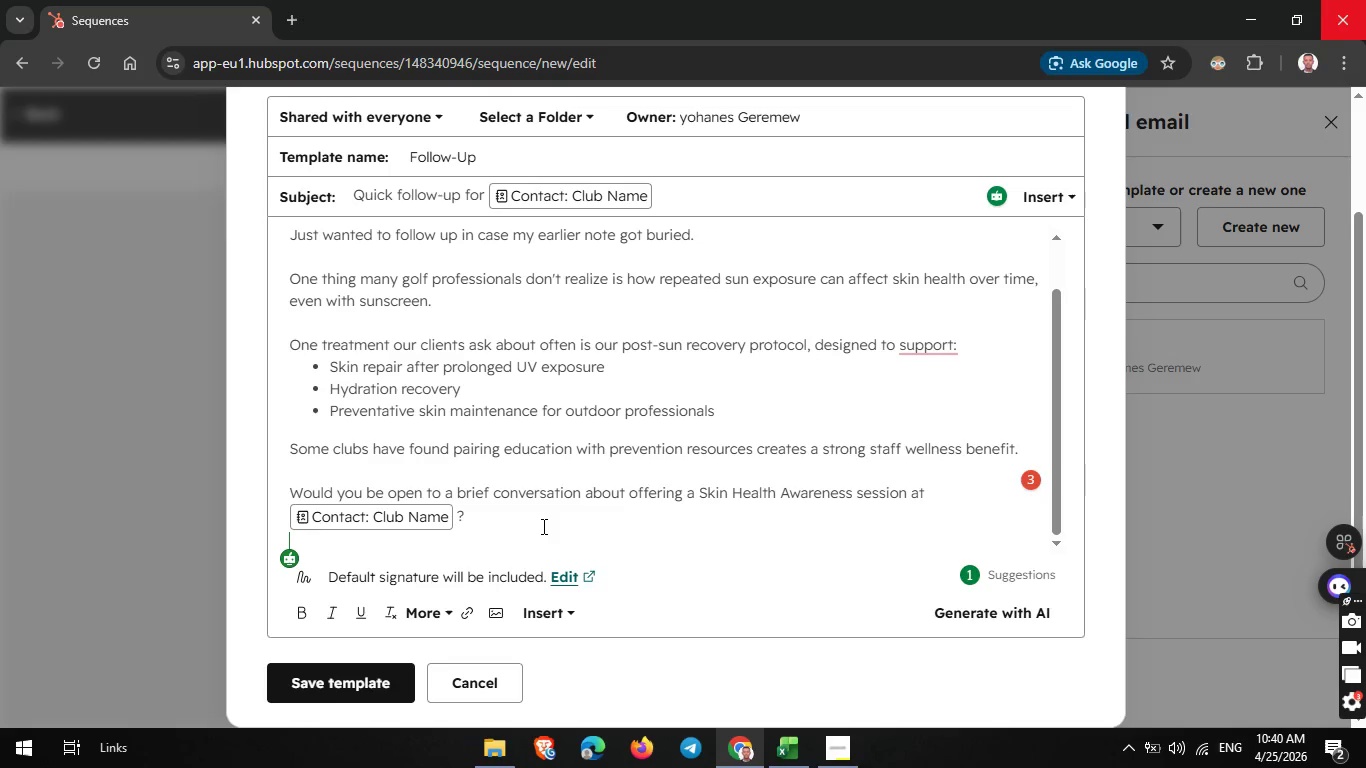 
wait(9.2)
 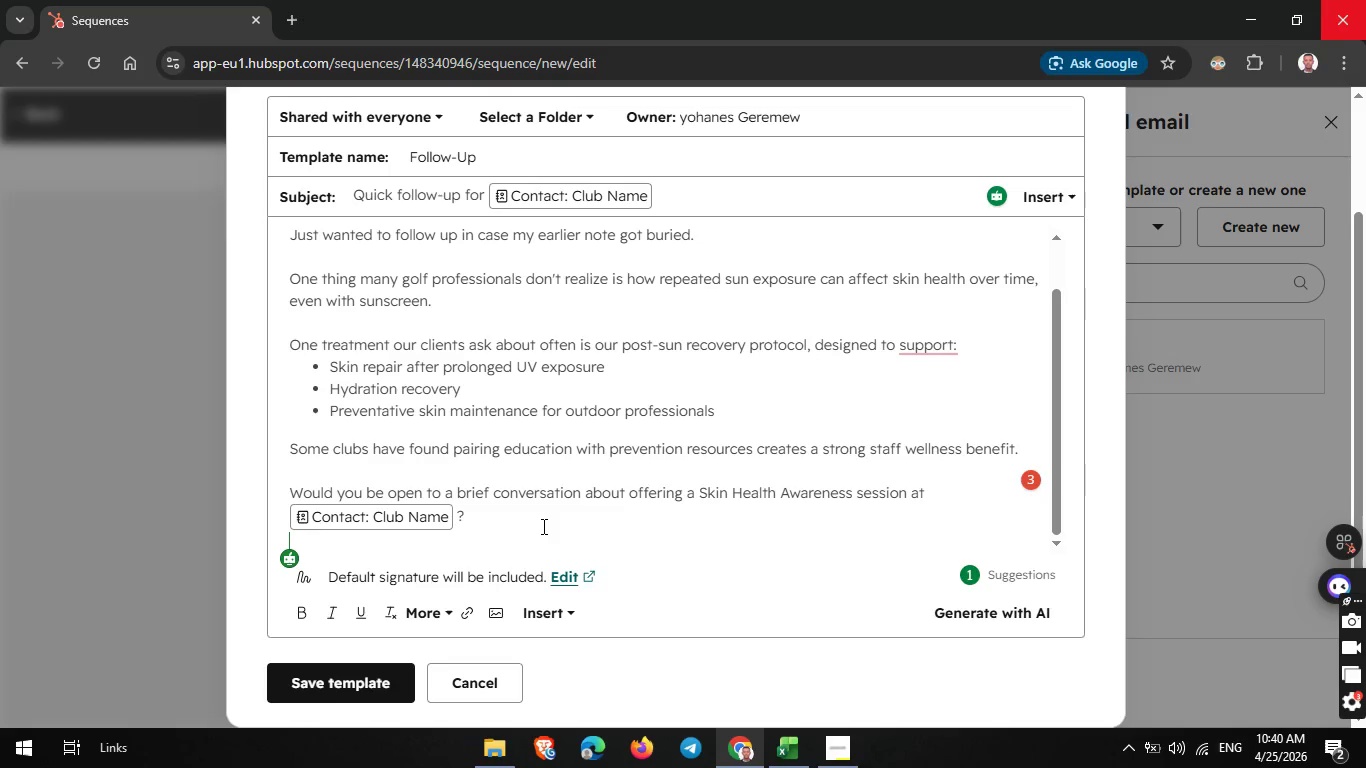 
key(Enter)
 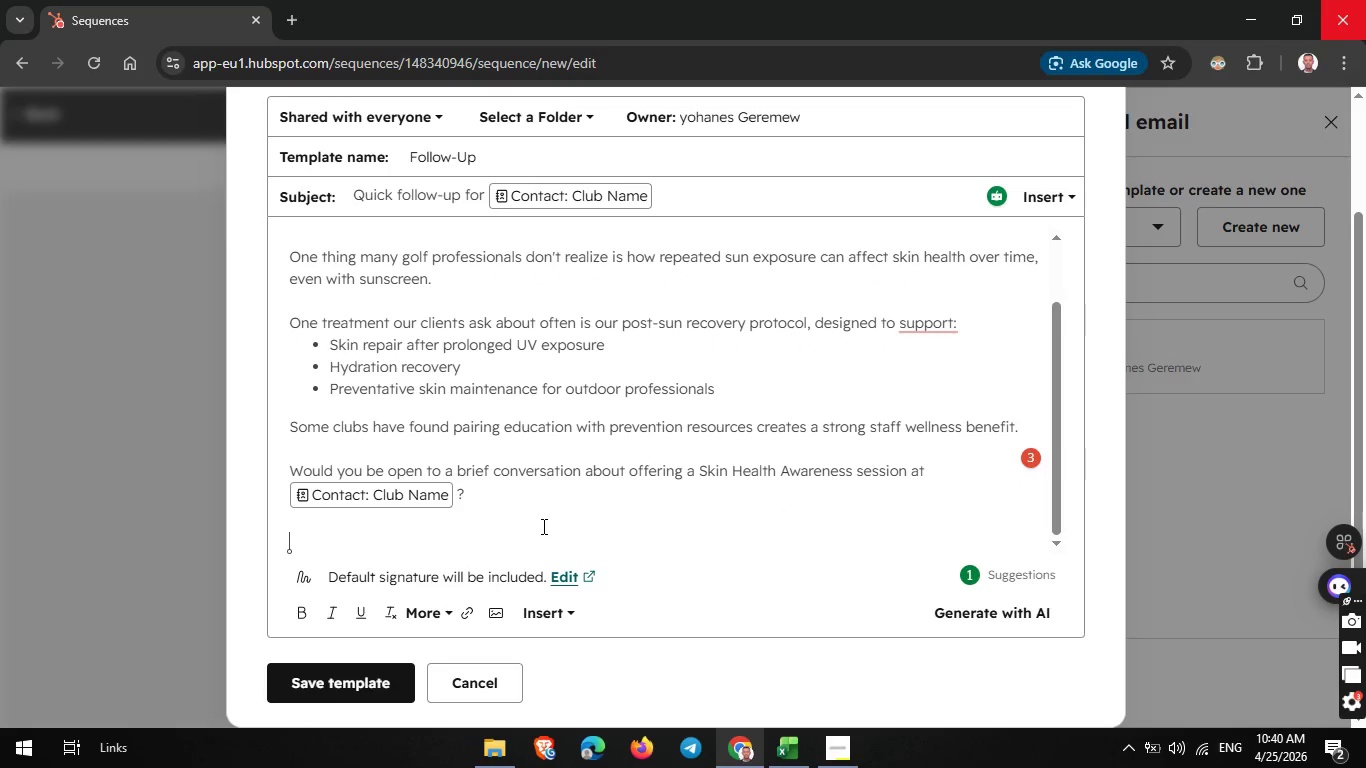 
type(HAPPY to share a few ideas tailored for your team.)
 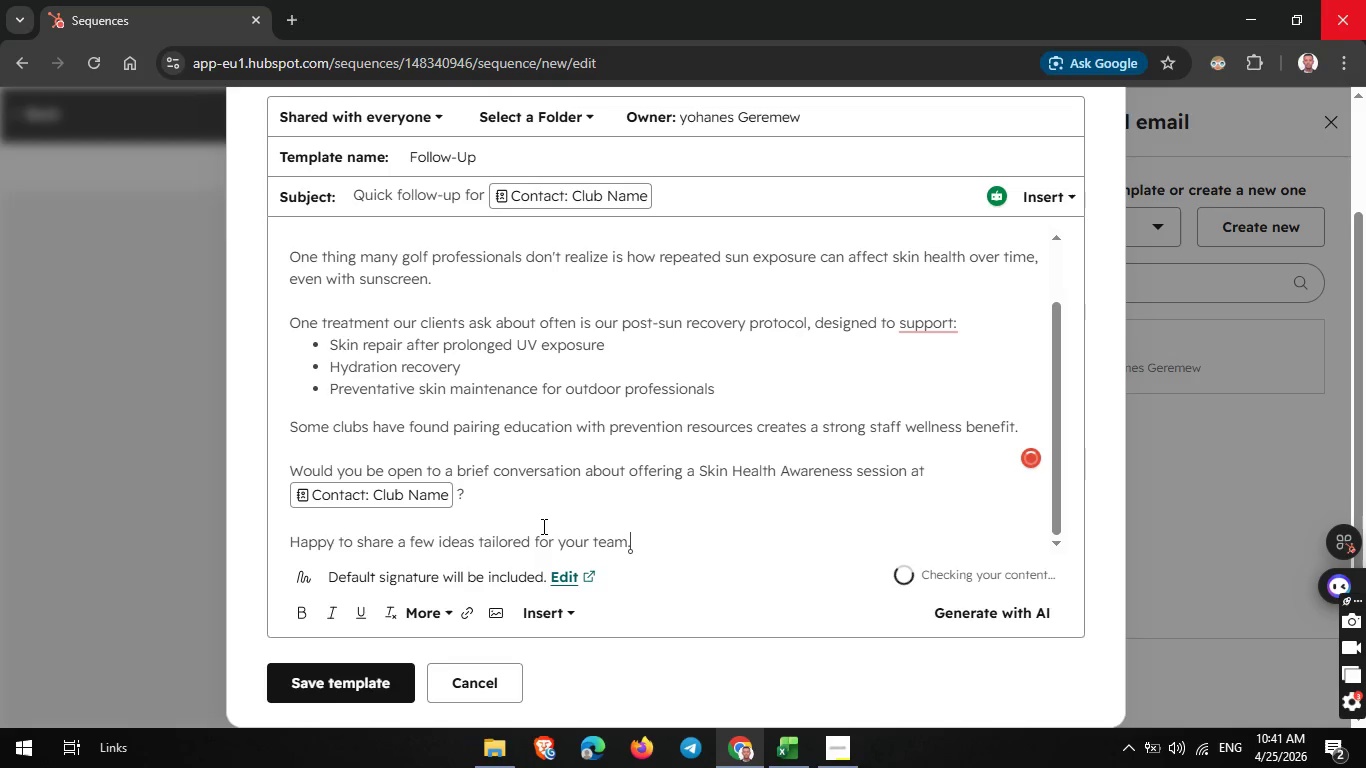 
key(Enter)
 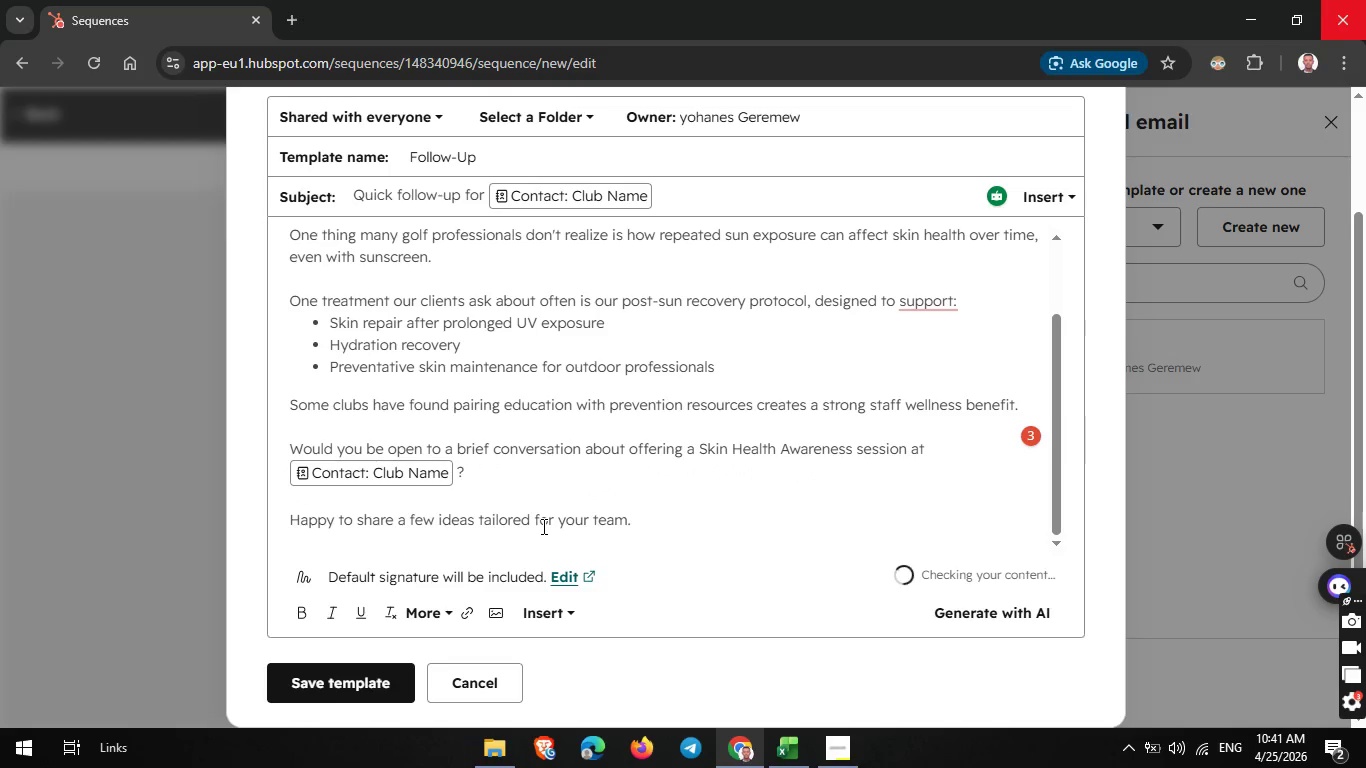 
type(BEST)
 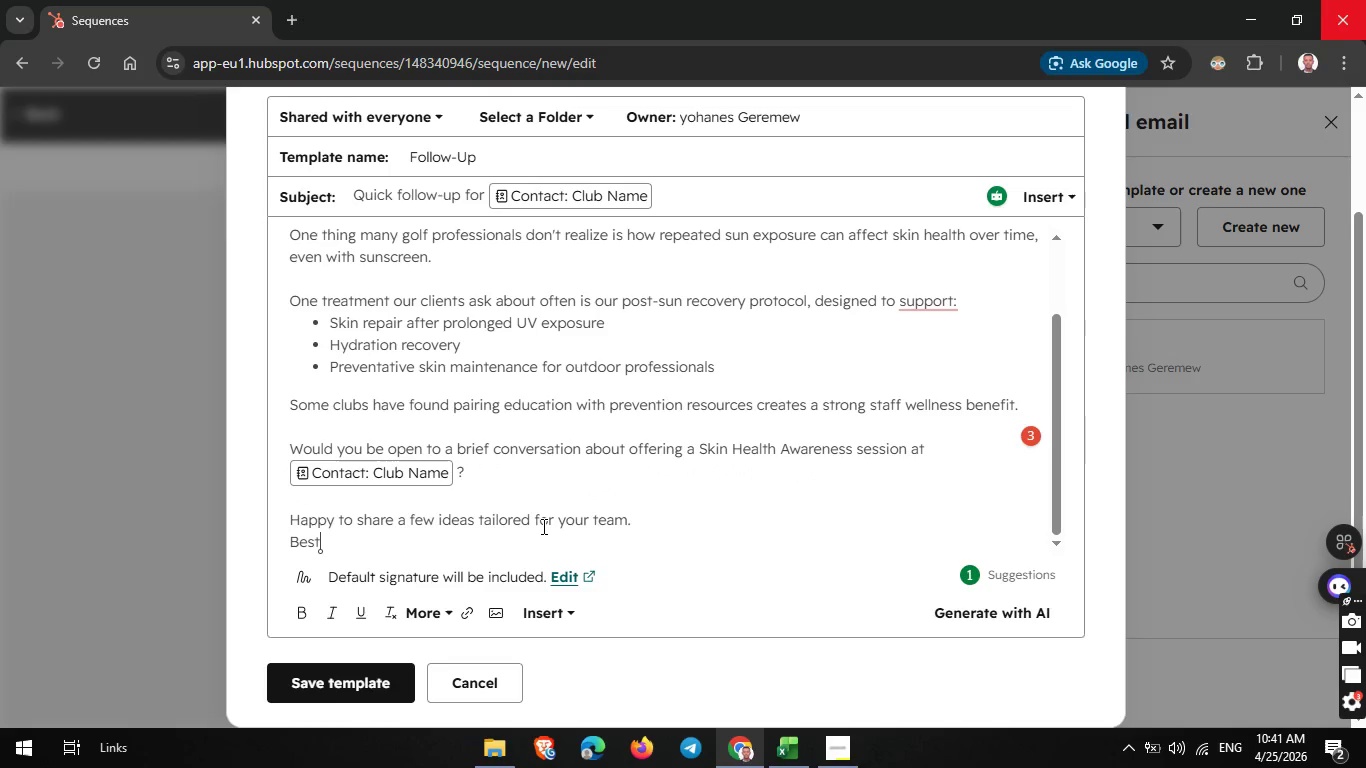 
key(Backspace)
 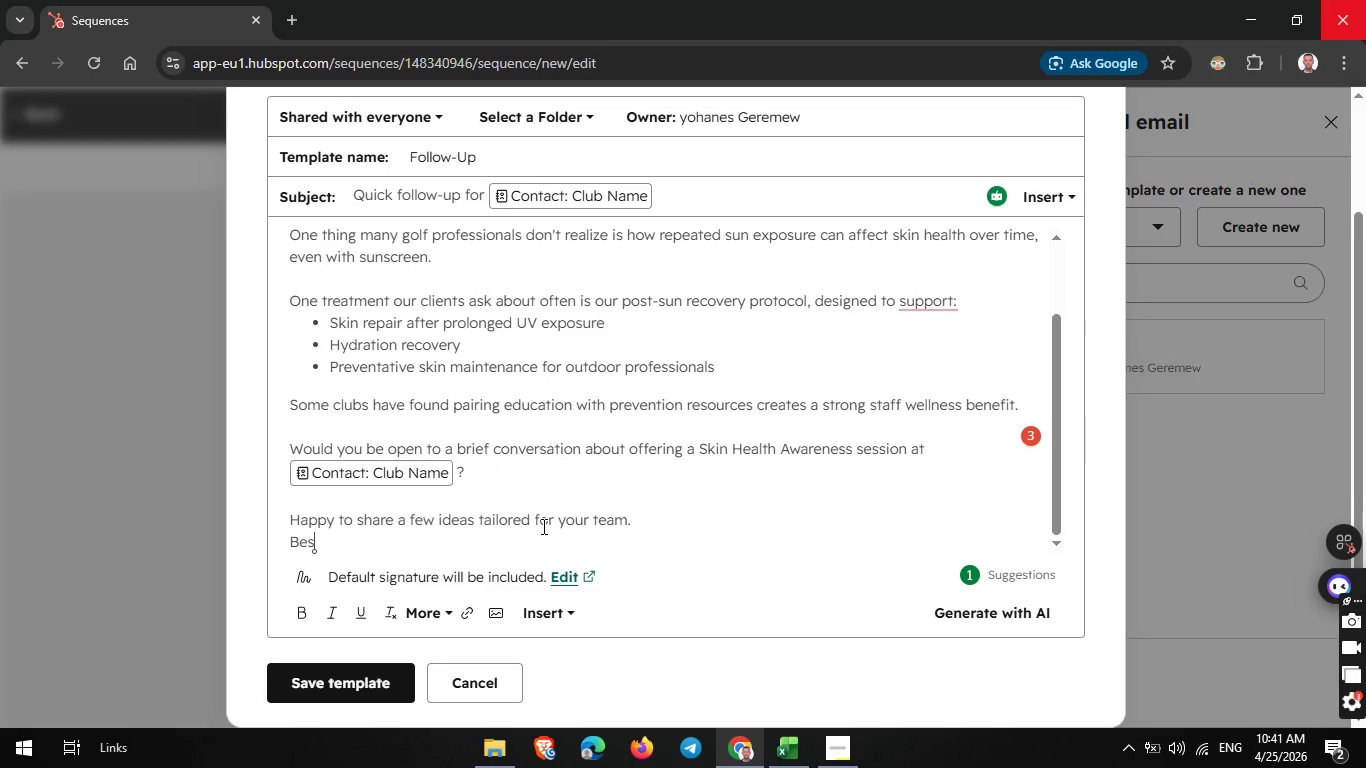 
key(Backspace)
 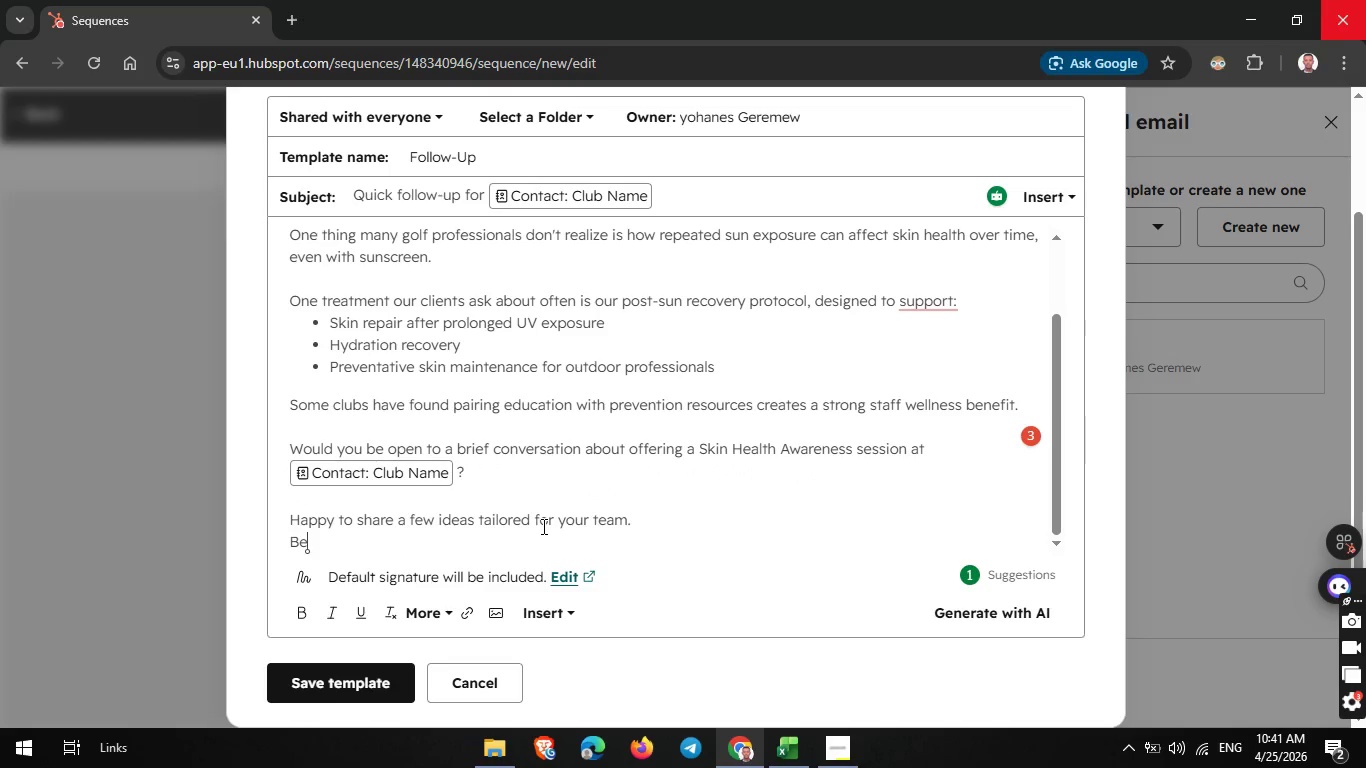 
key(Backspace)
 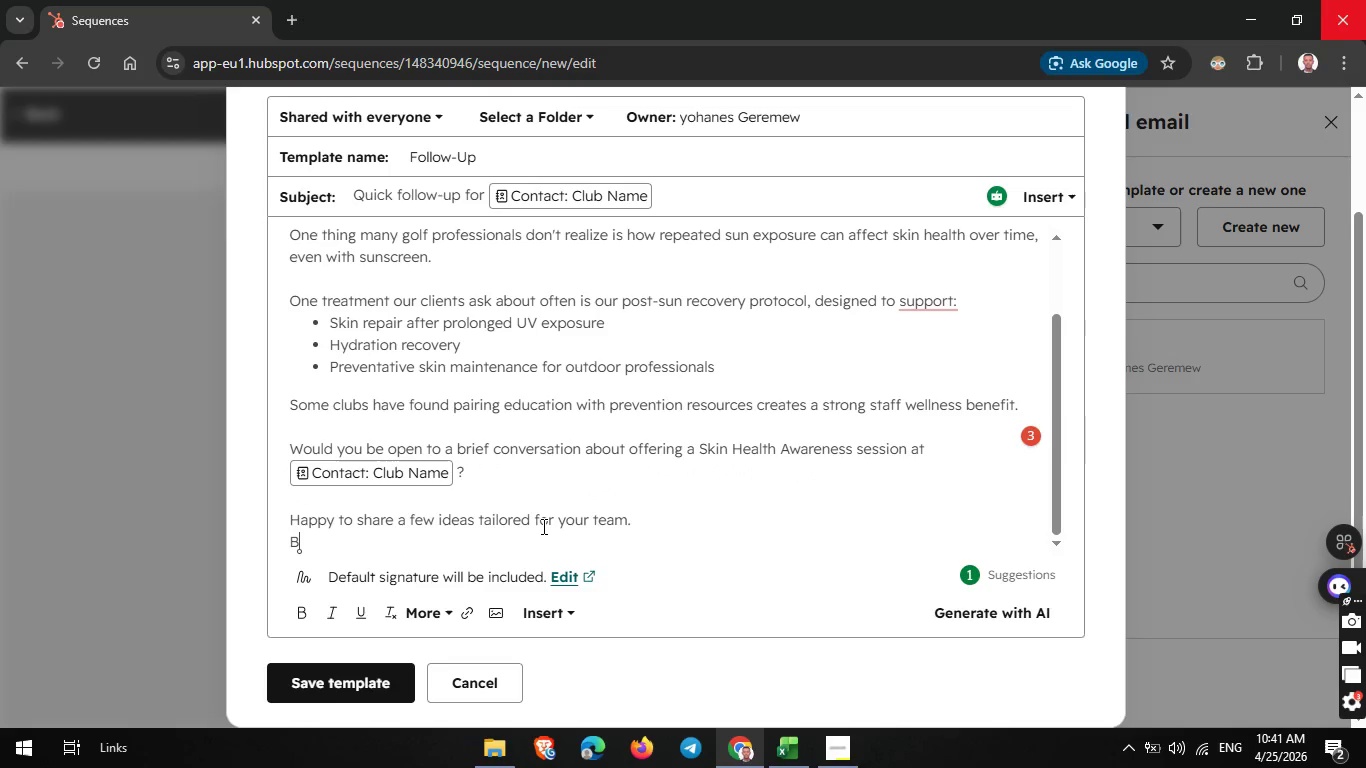 
key(Backspace)
 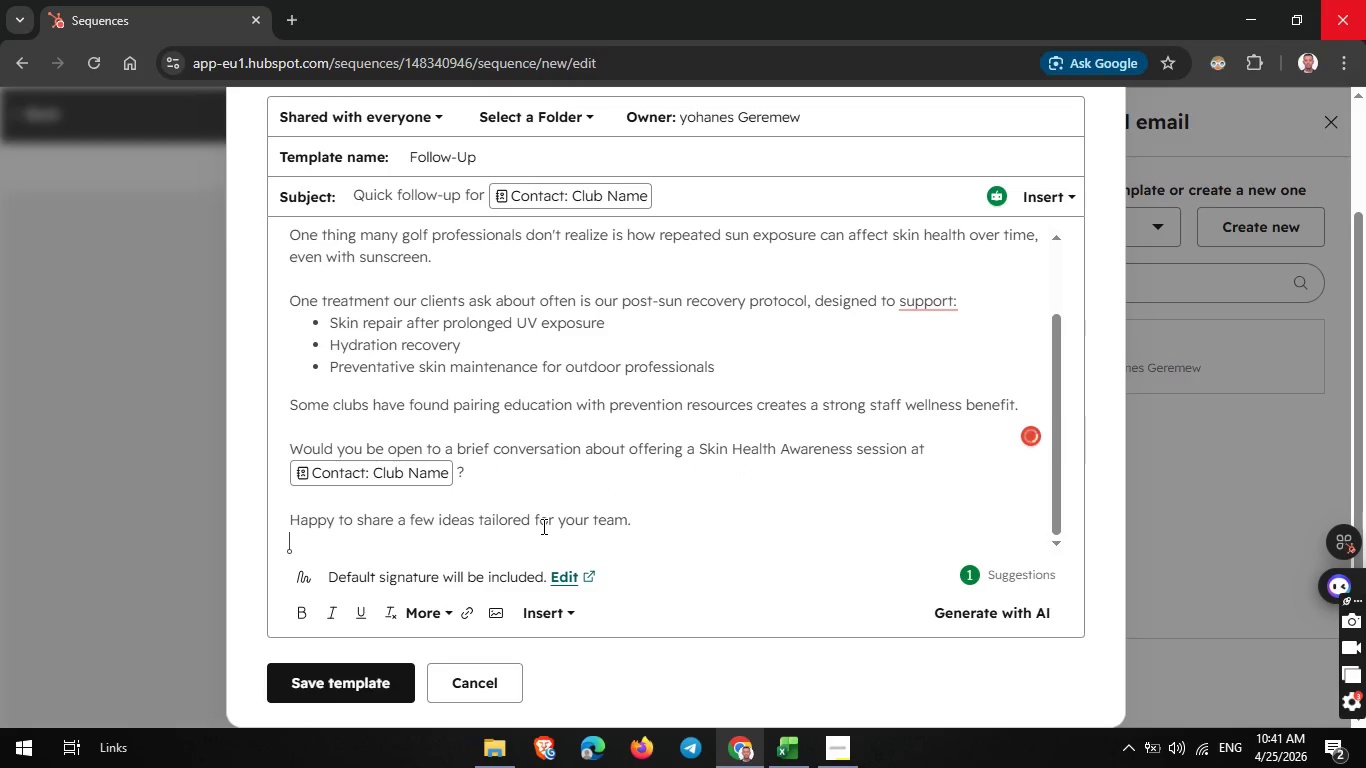 
key(Backspace)
 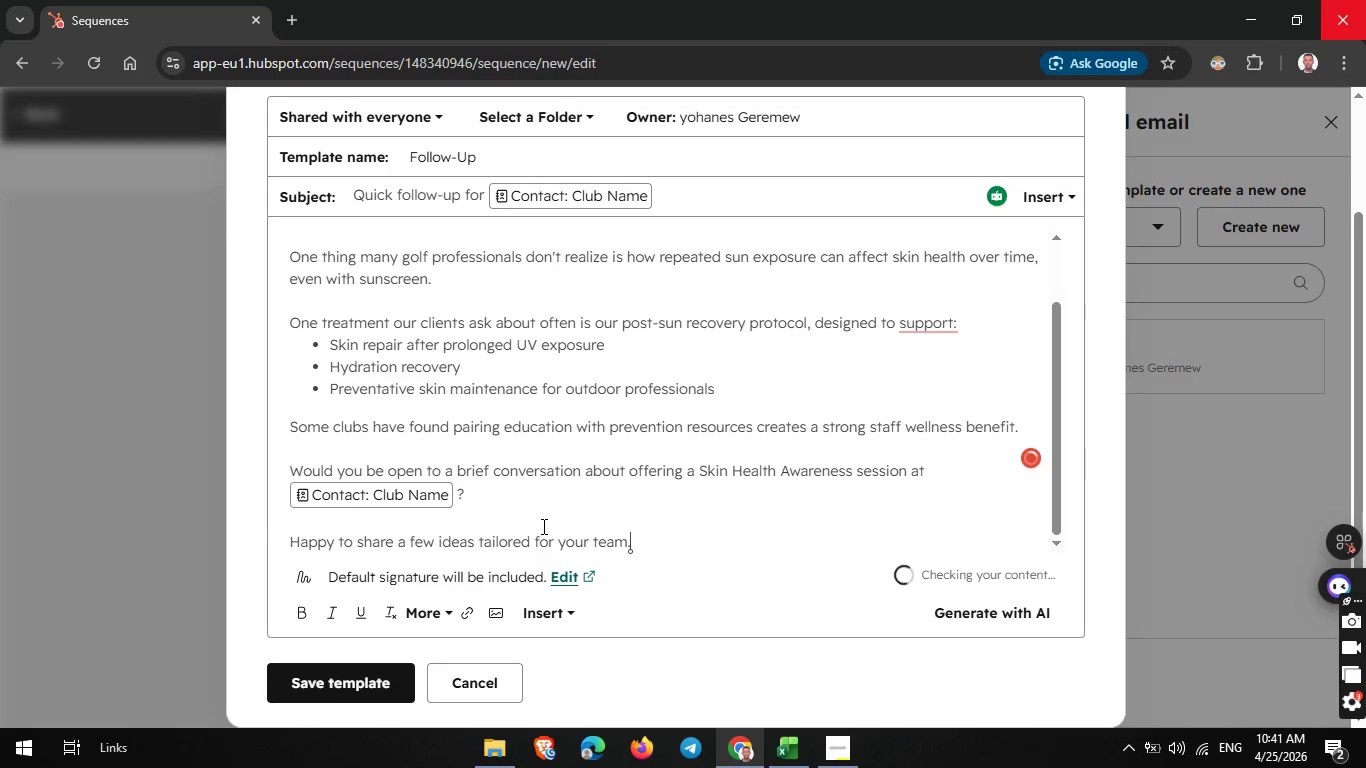 
key(Enter)
 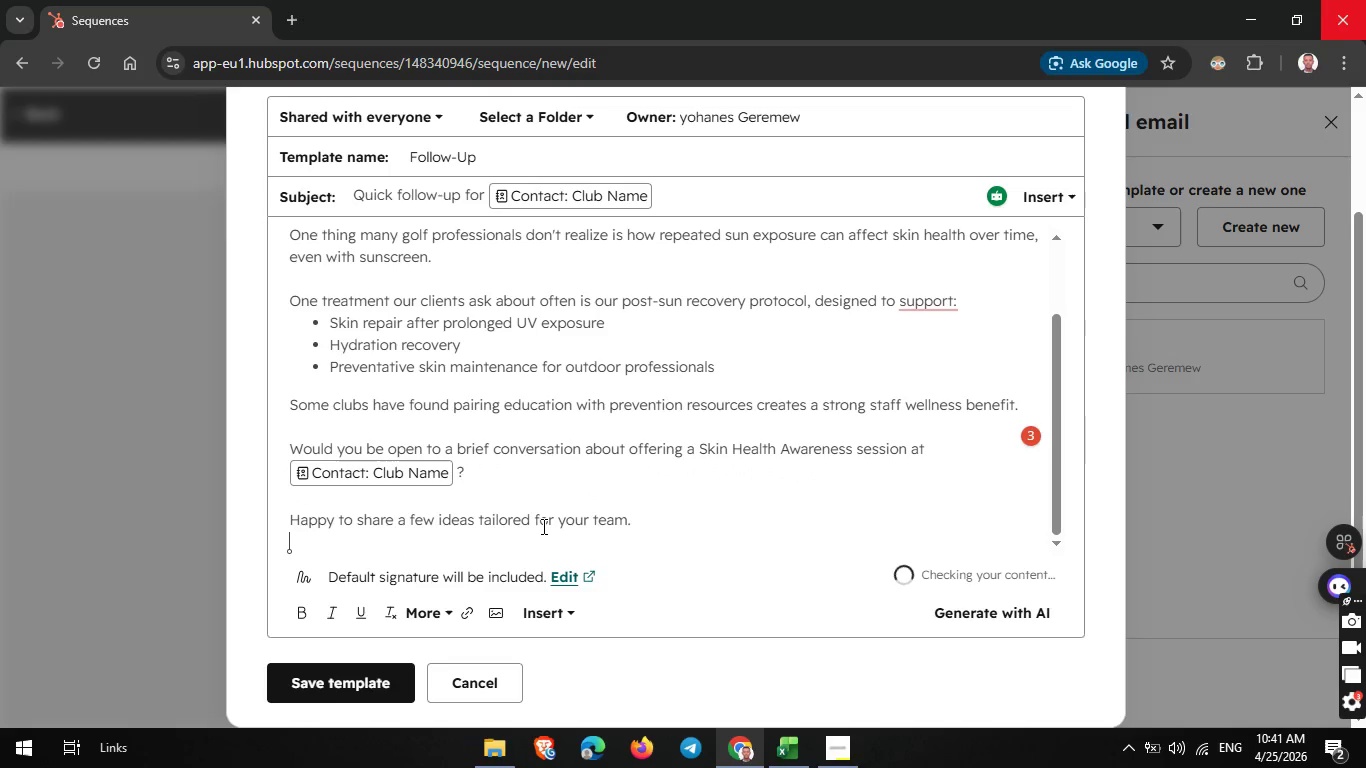 
key(Enter)
 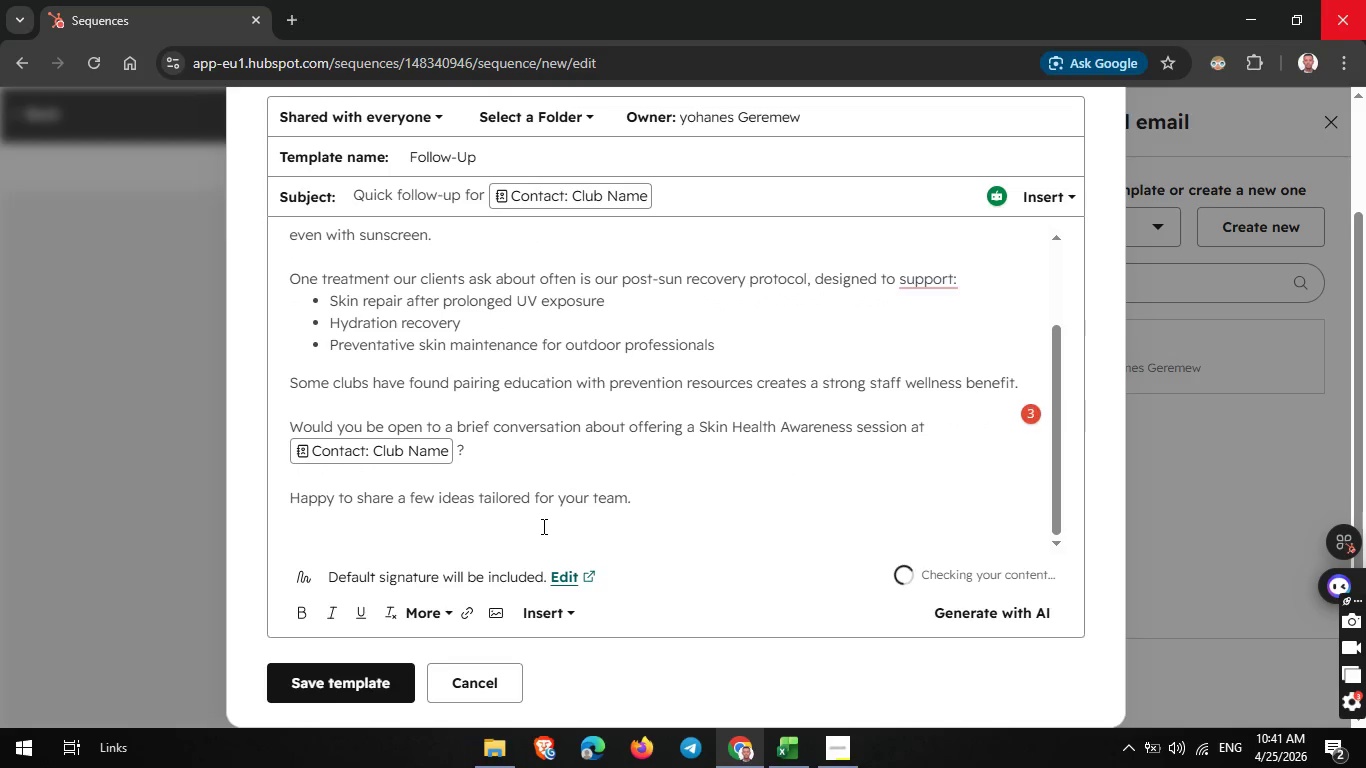 
type(BEST)
 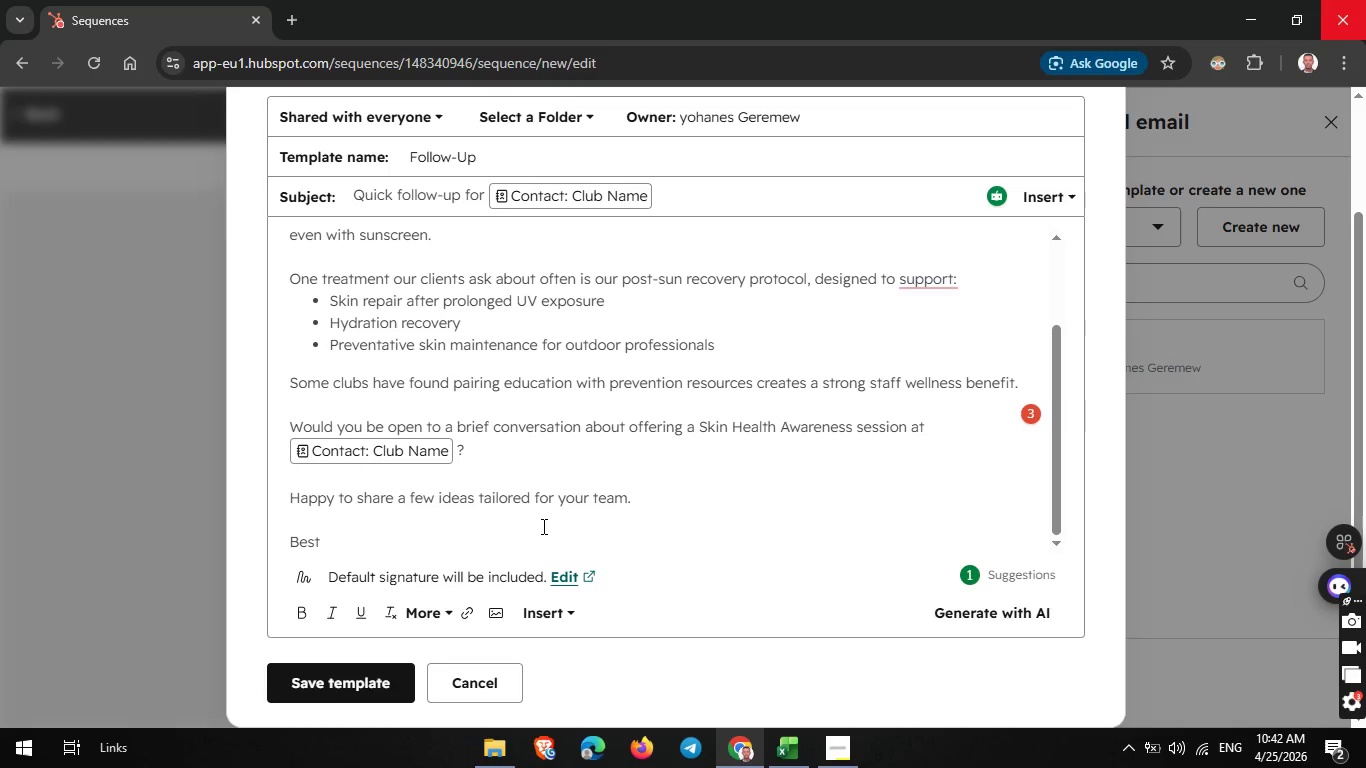 
key(Enter)
 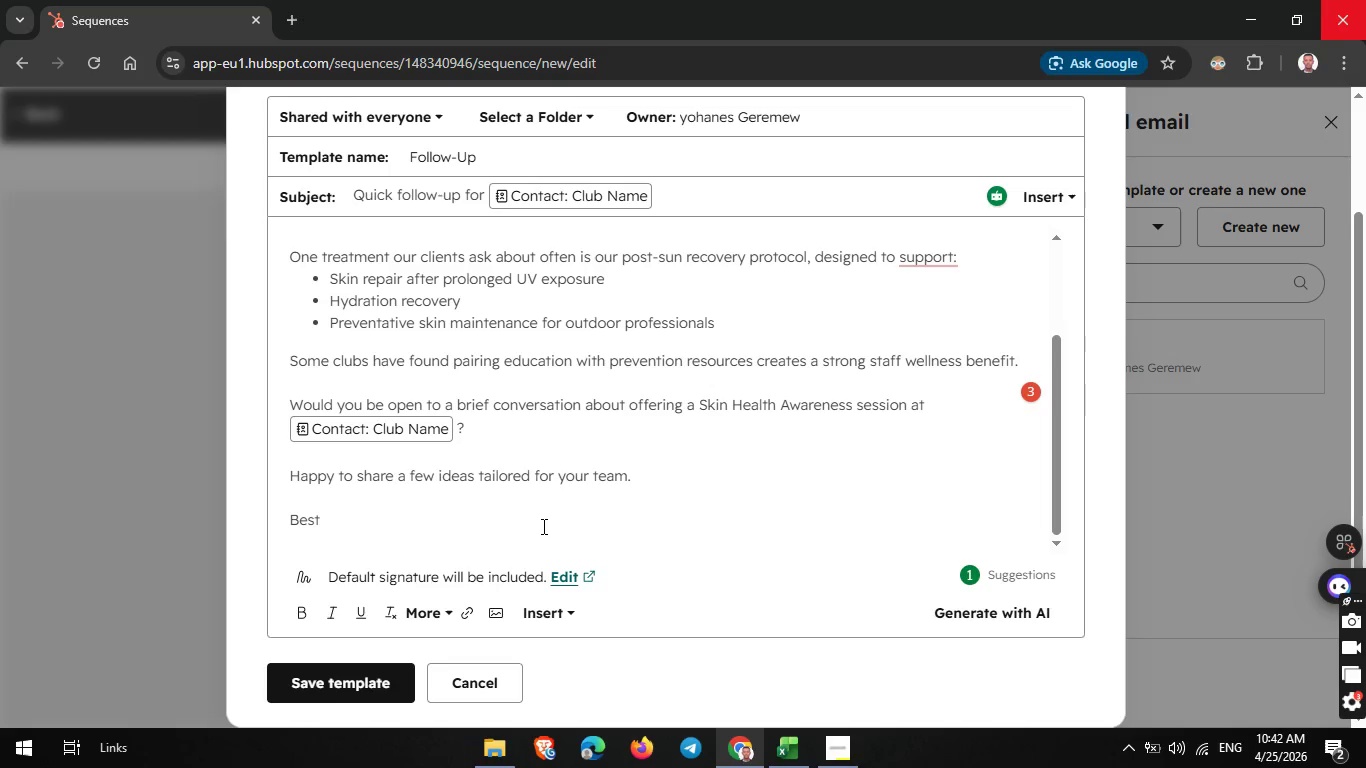 
type(MATIYAS DEREje)
 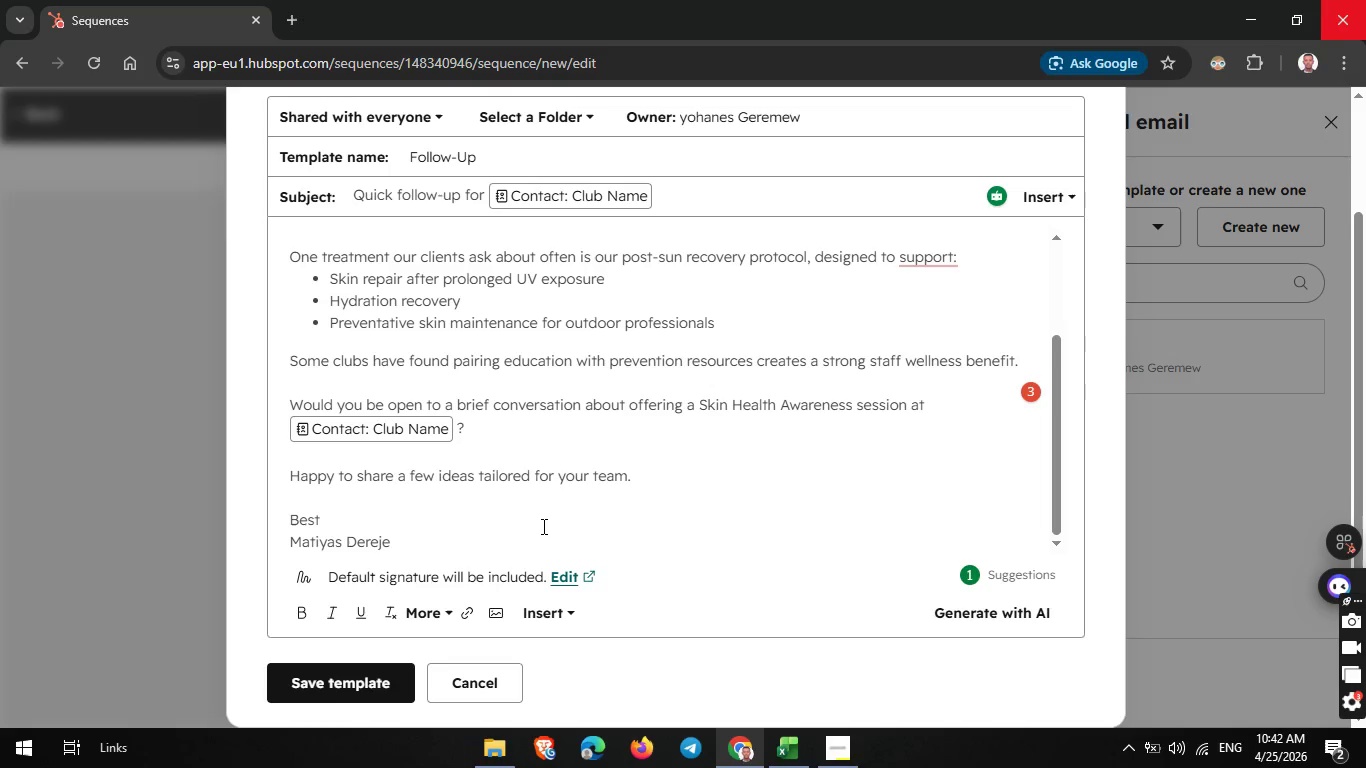 
key(Enter)
 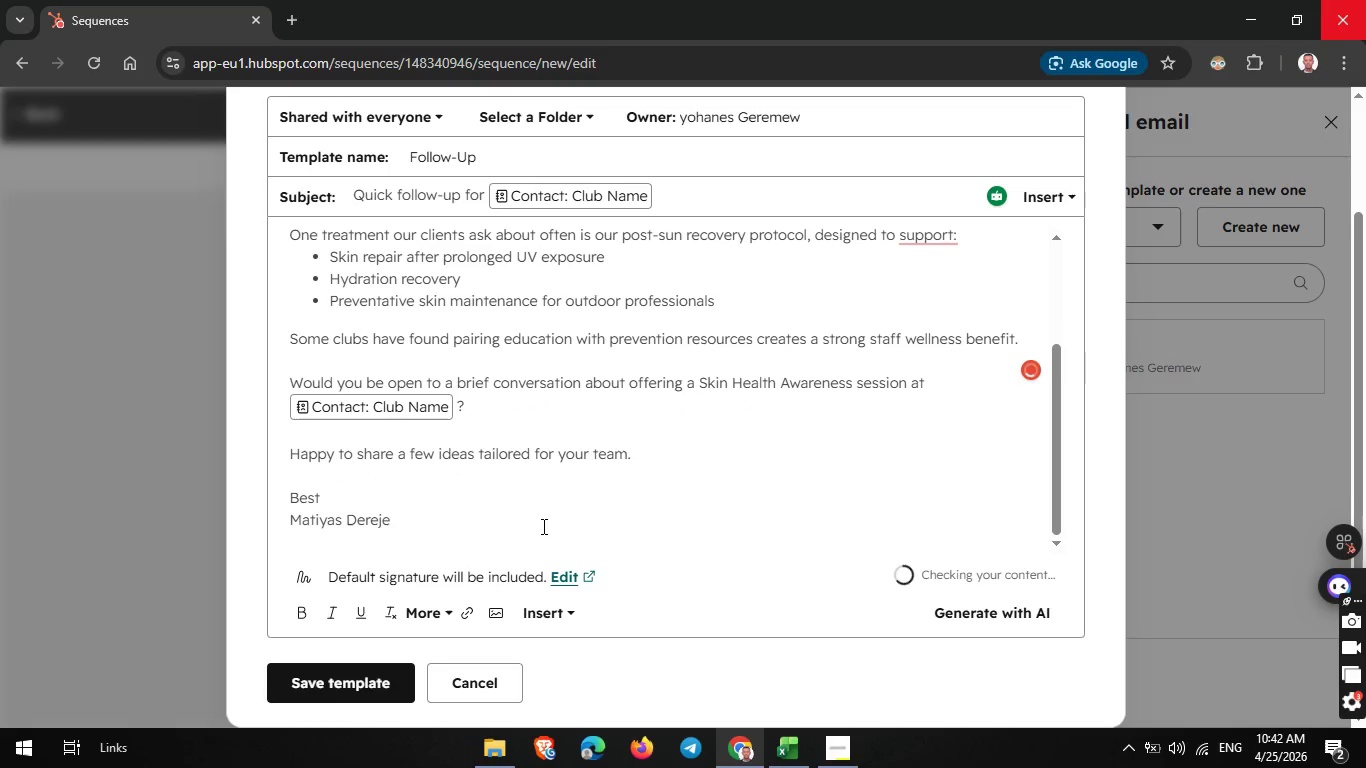 
type(GLow and Guard)
 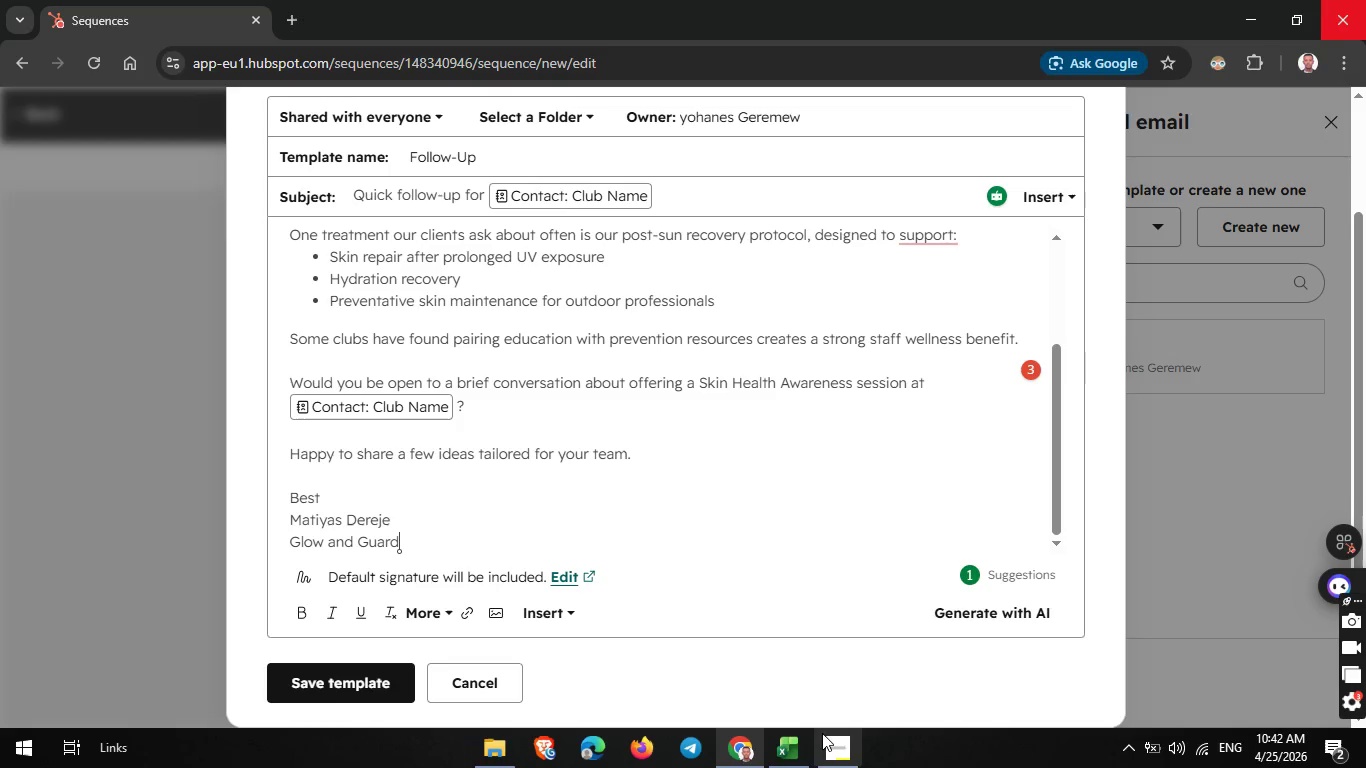 
left_click([825, 737])